 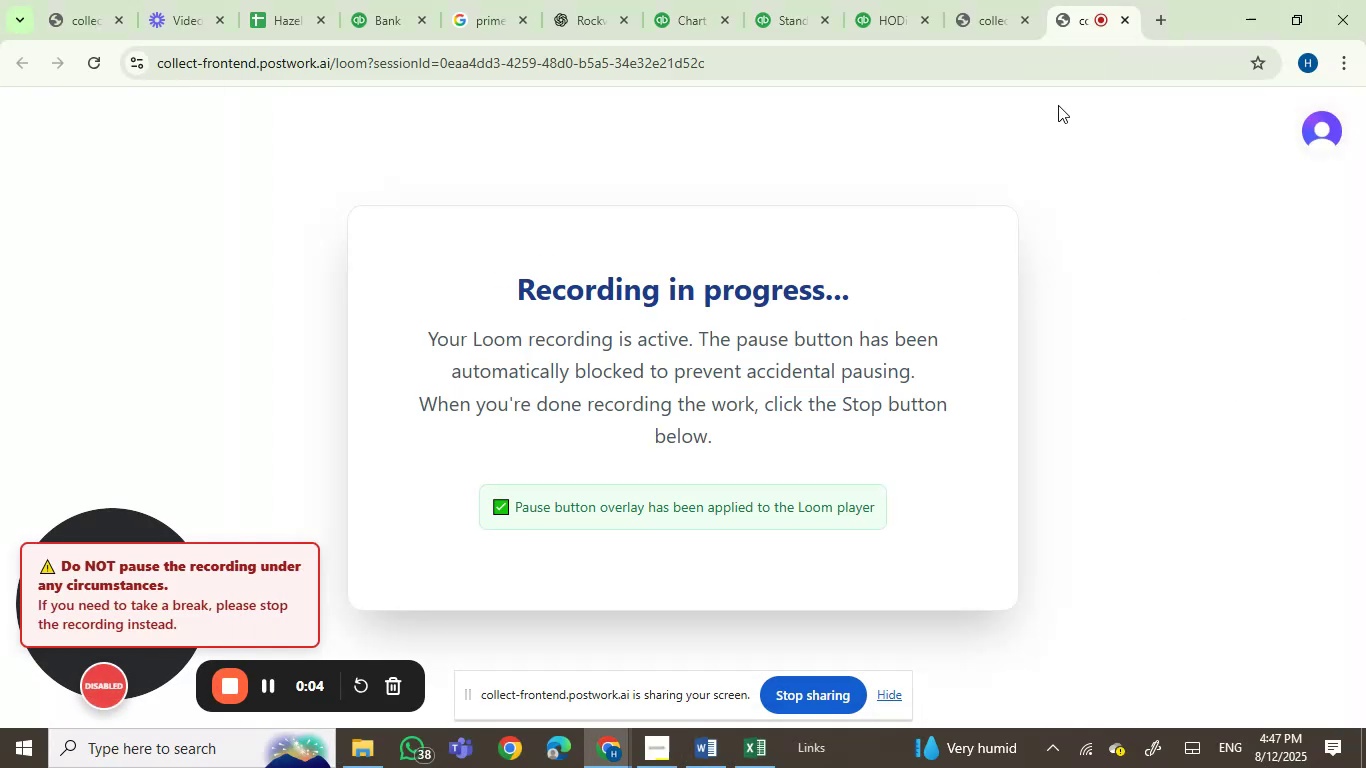 
double_click([1022, 18])
 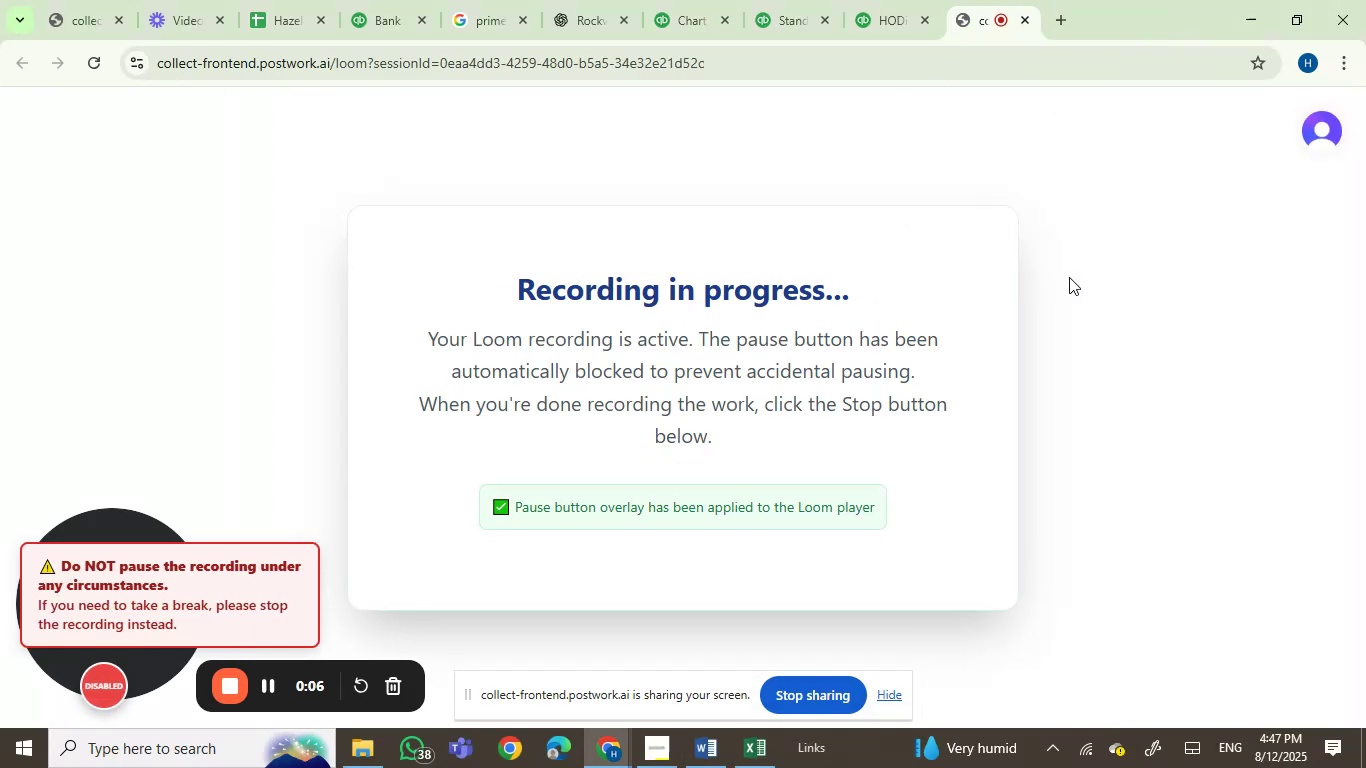 
left_click([1073, 275])
 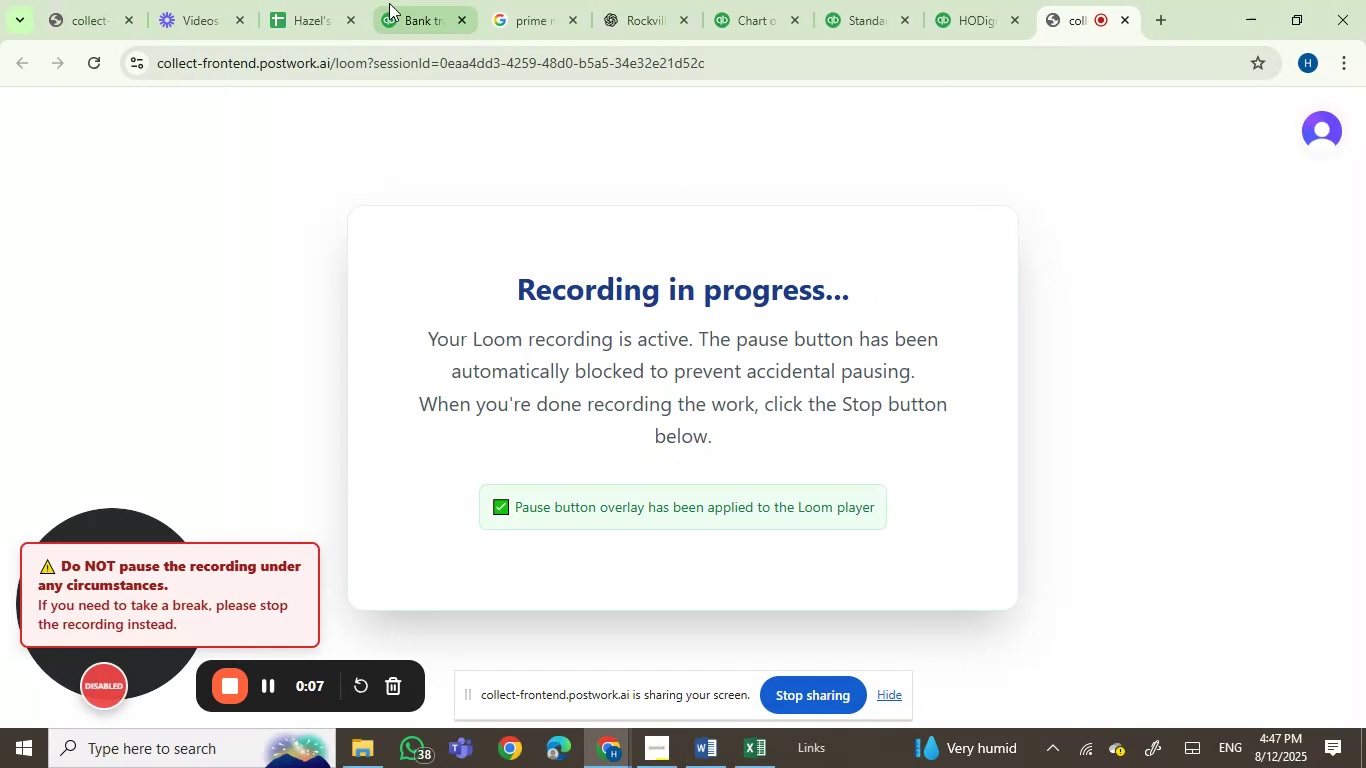 
left_click([411, 0])
 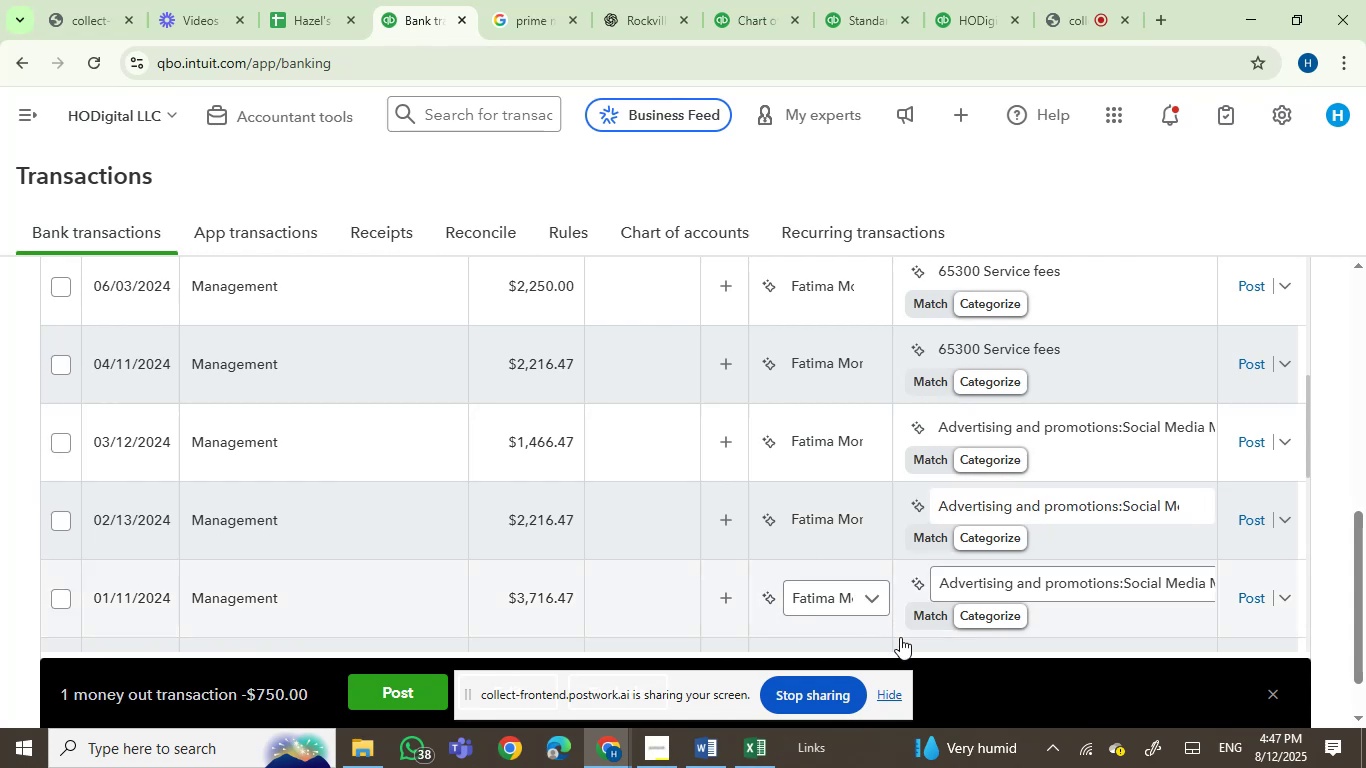 
left_click([899, 699])
 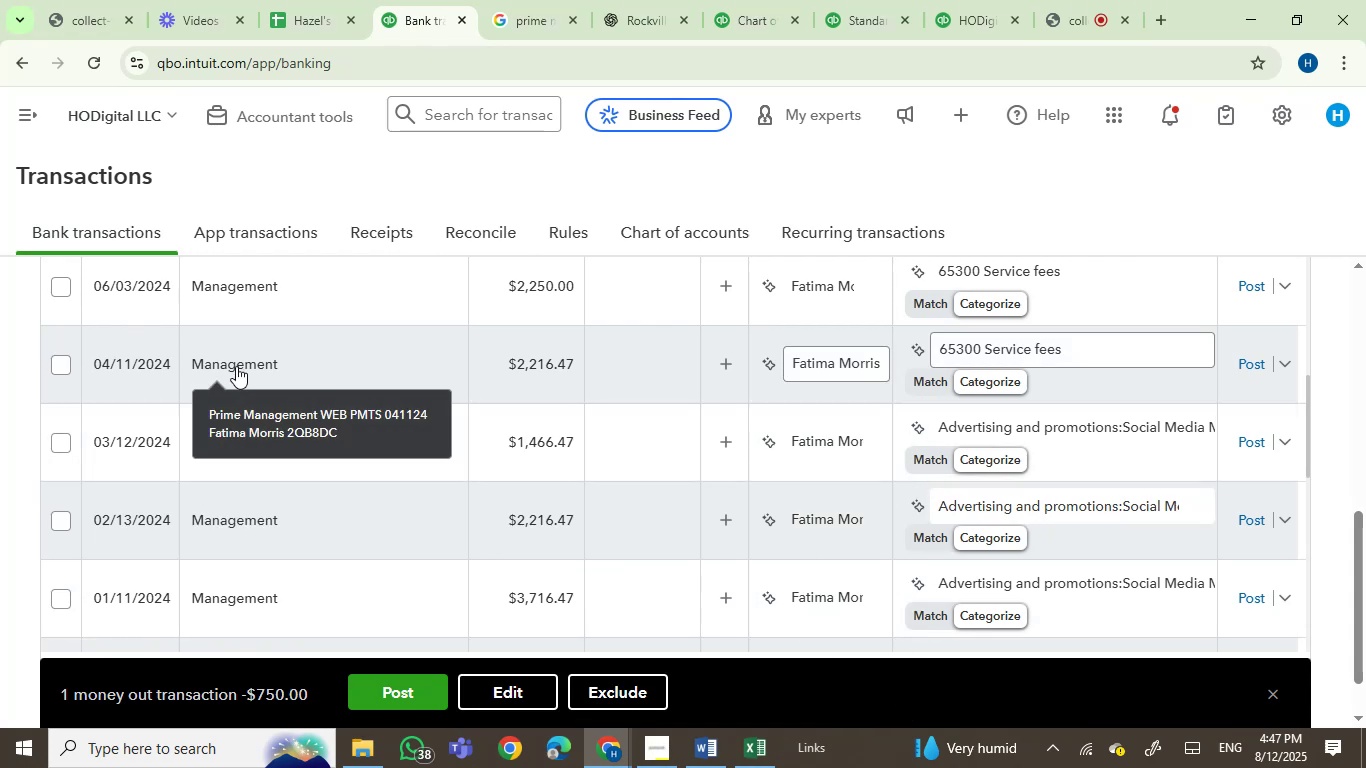 
wait(5.03)
 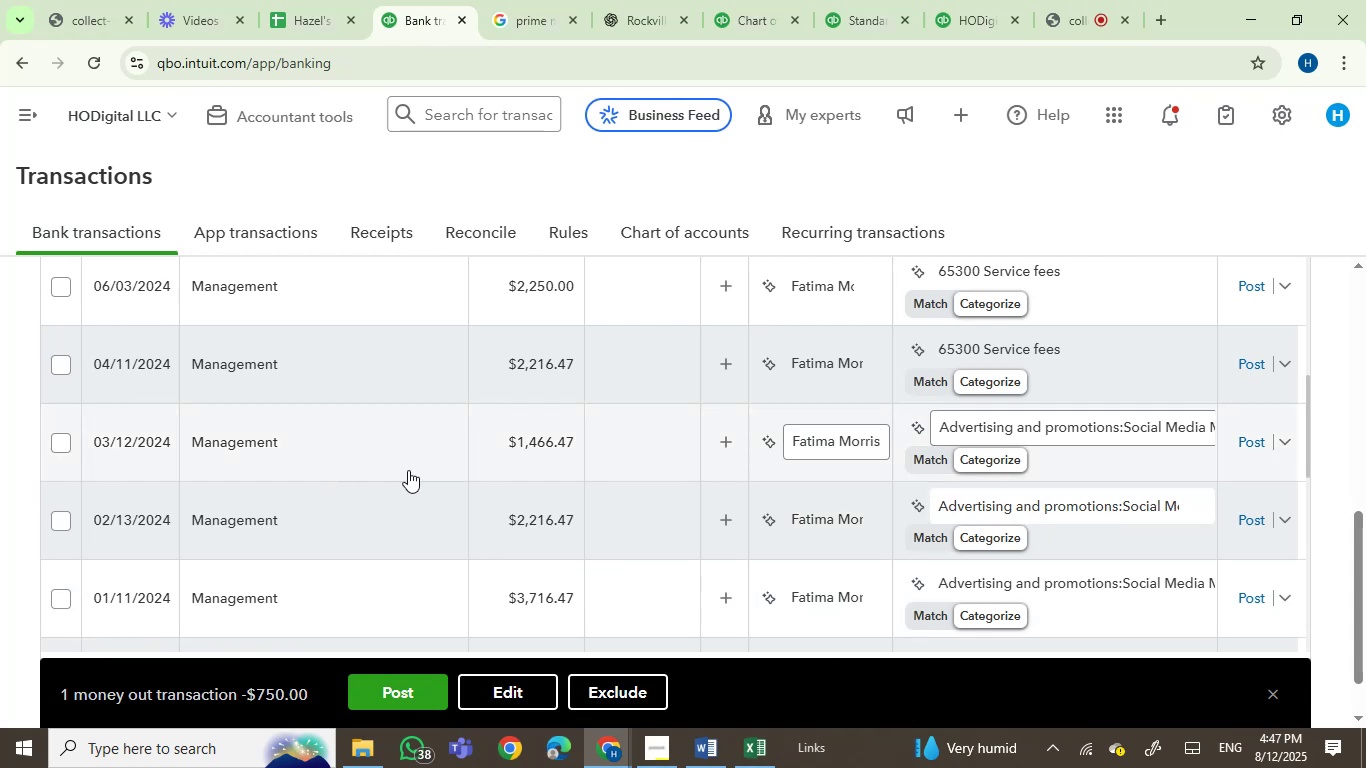 
left_click([55, 288])
 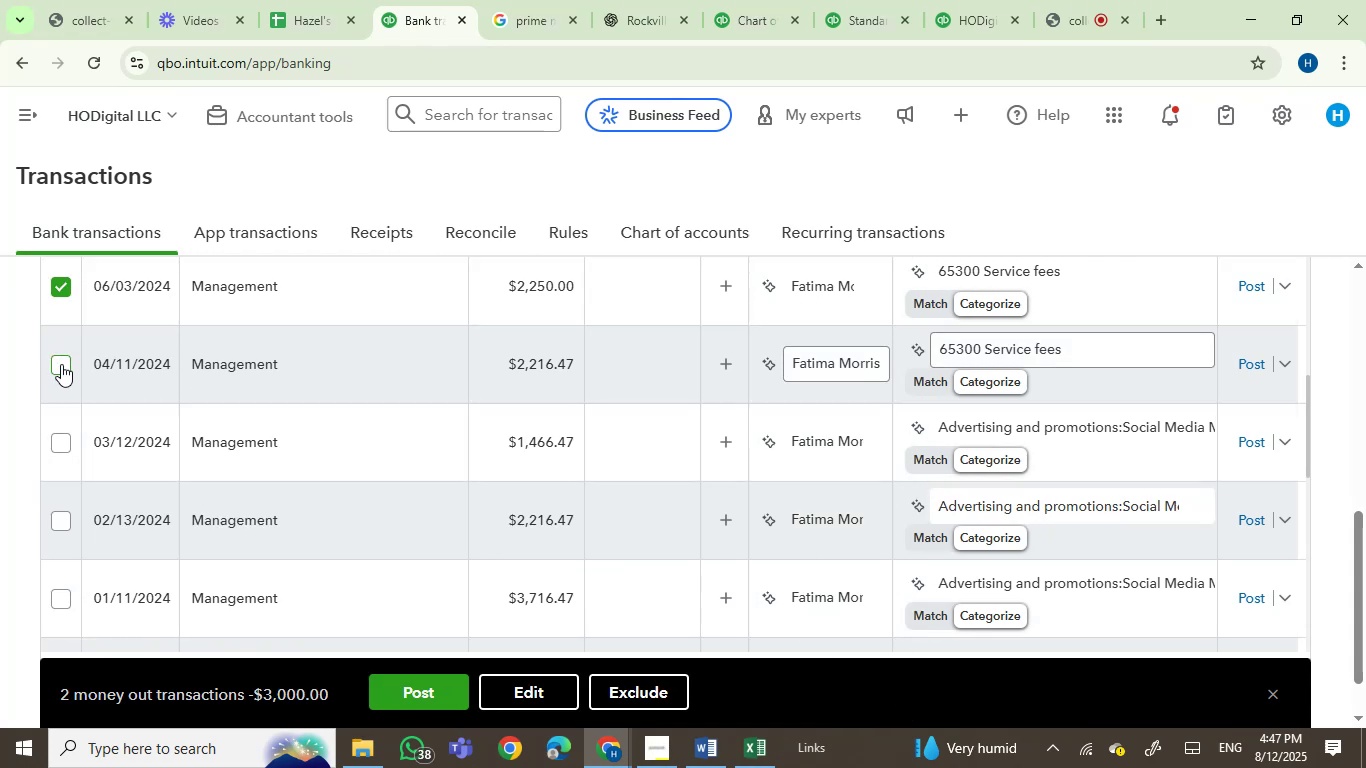 
left_click([62, 367])
 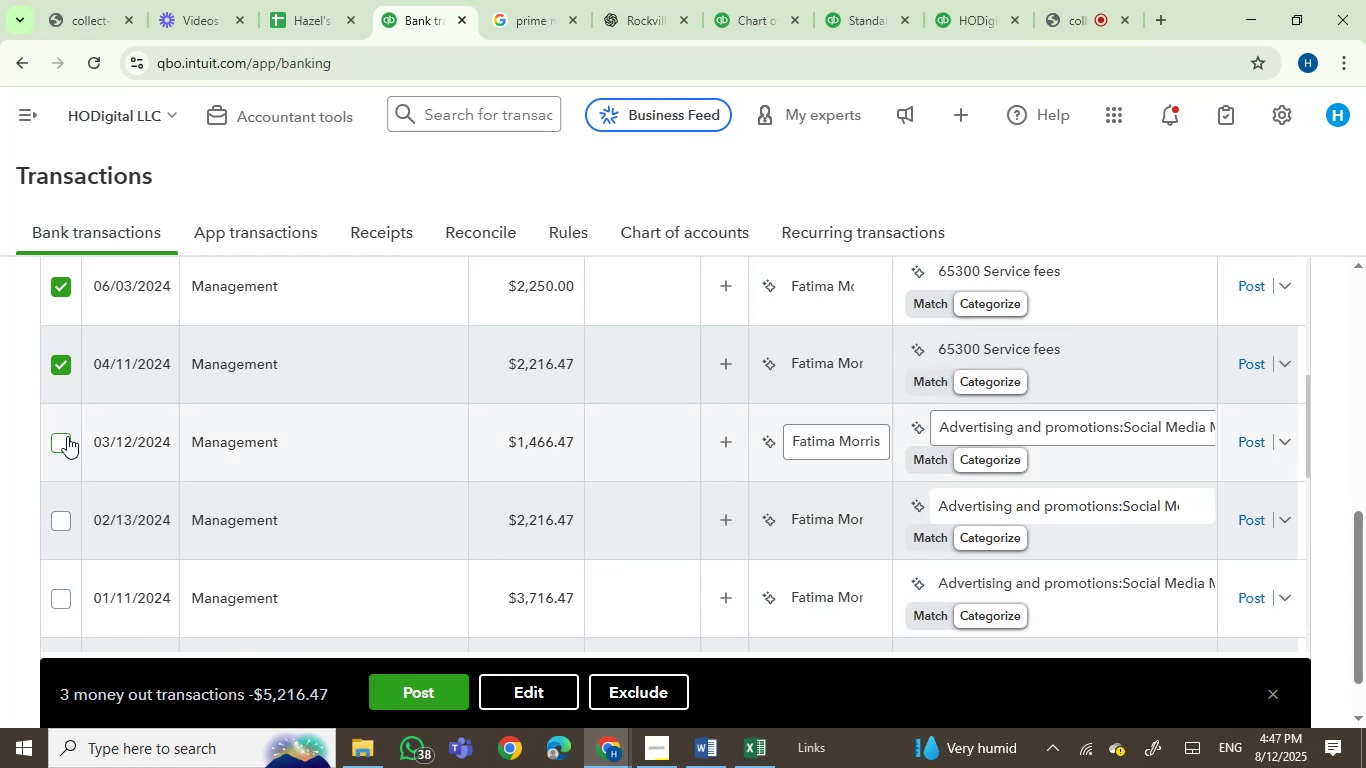 
left_click([64, 445])
 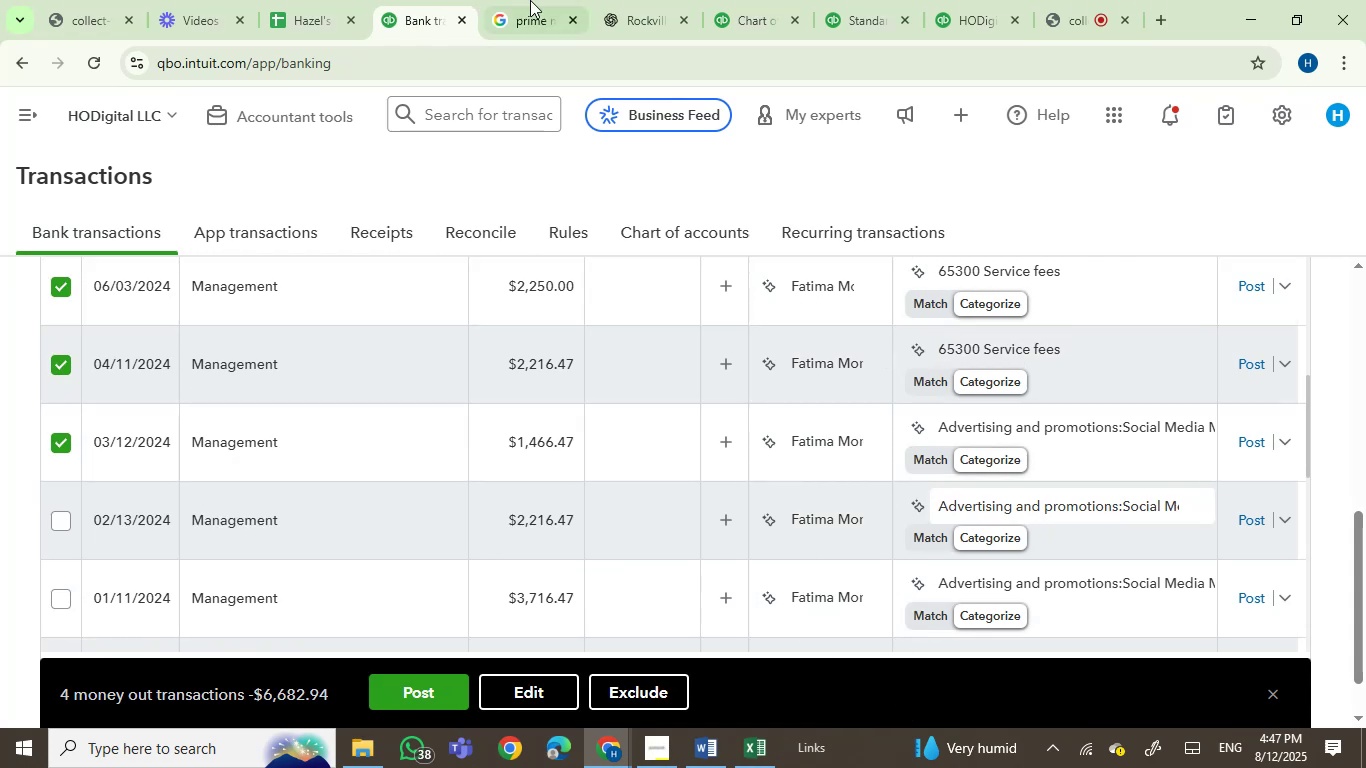 
left_click([540, 0])
 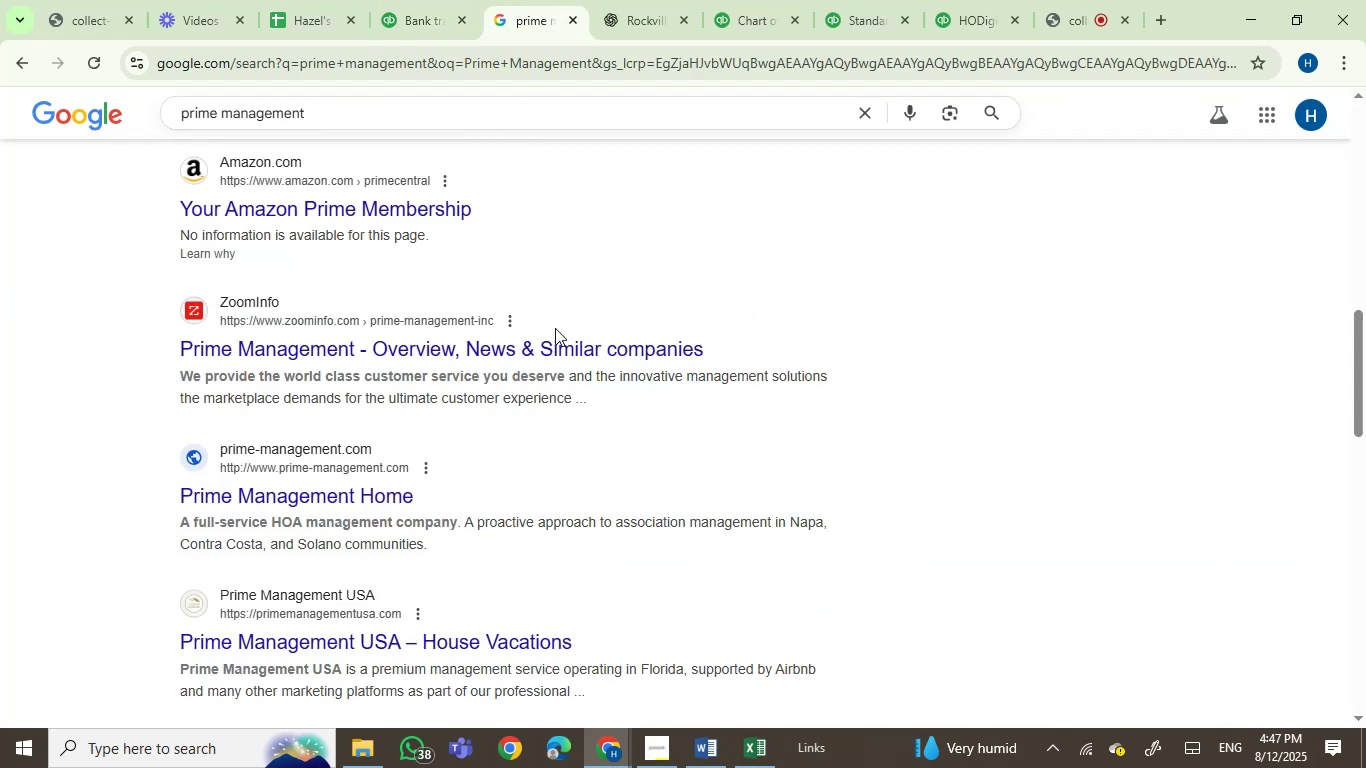 
scroll: coordinate [613, 409], scroll_direction: up, amount: 11.0
 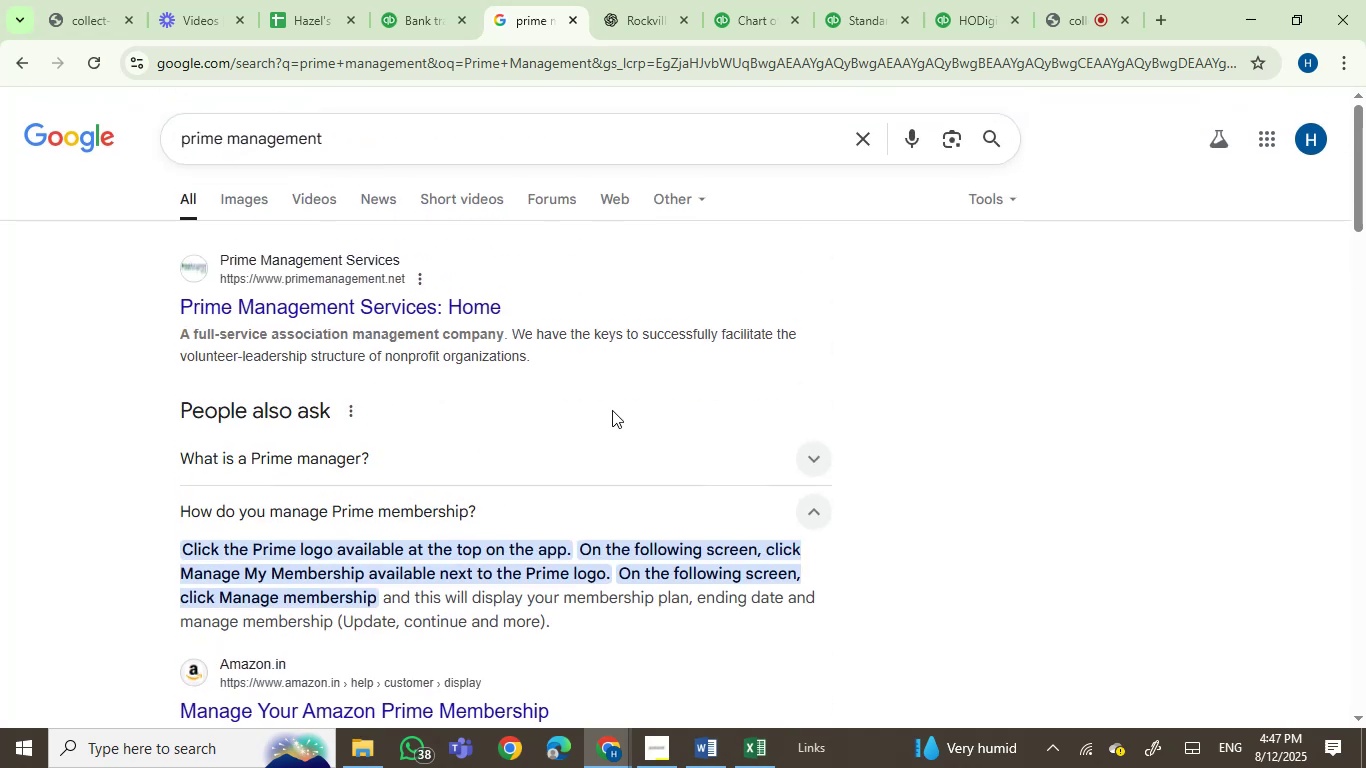 
wait(6.81)
 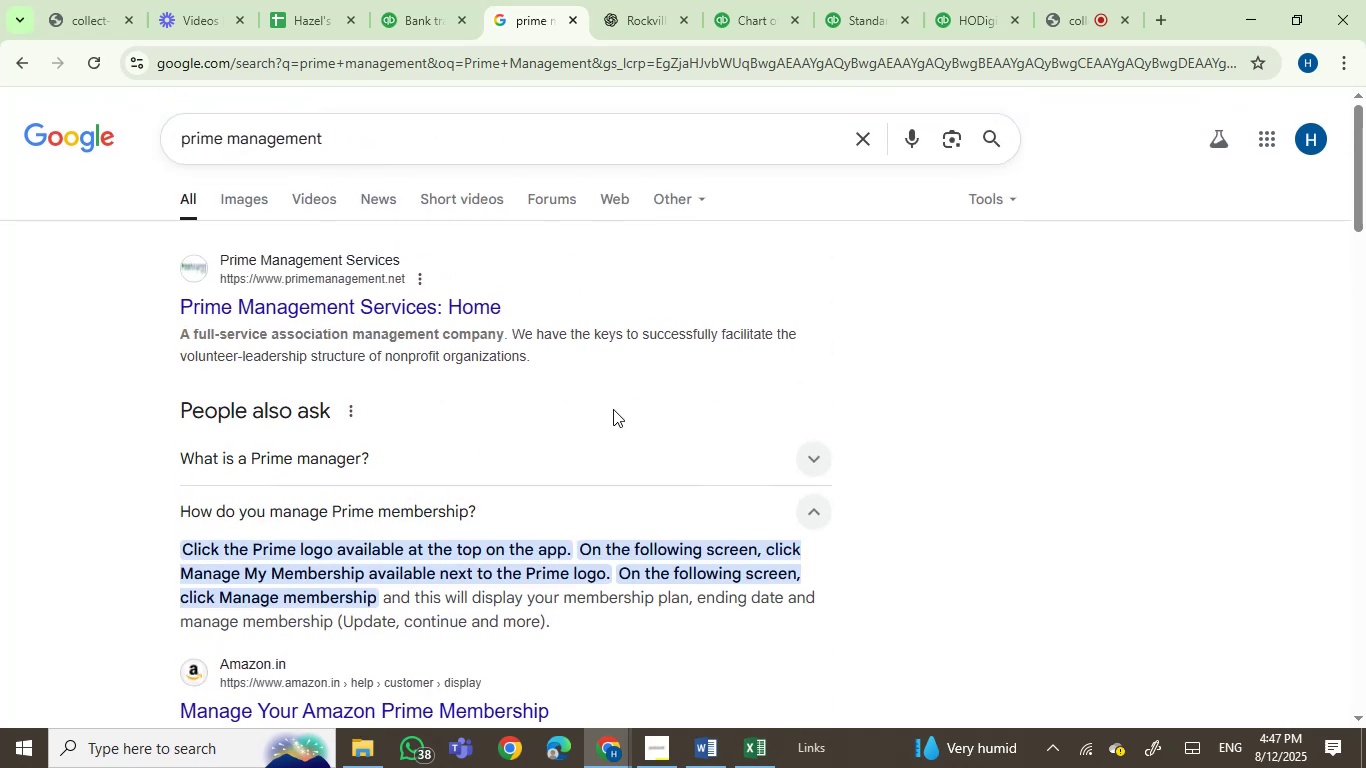 
left_click([397, 0])
 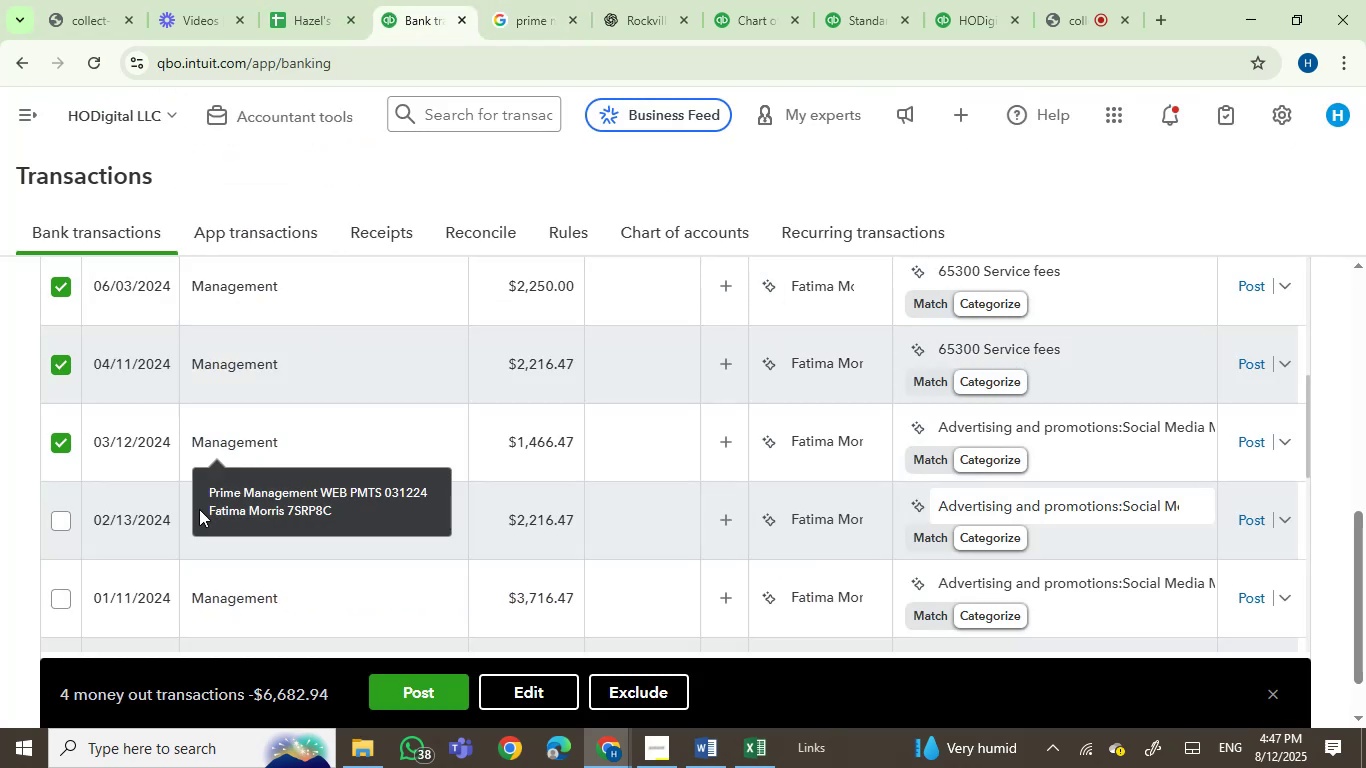 
left_click([60, 514])
 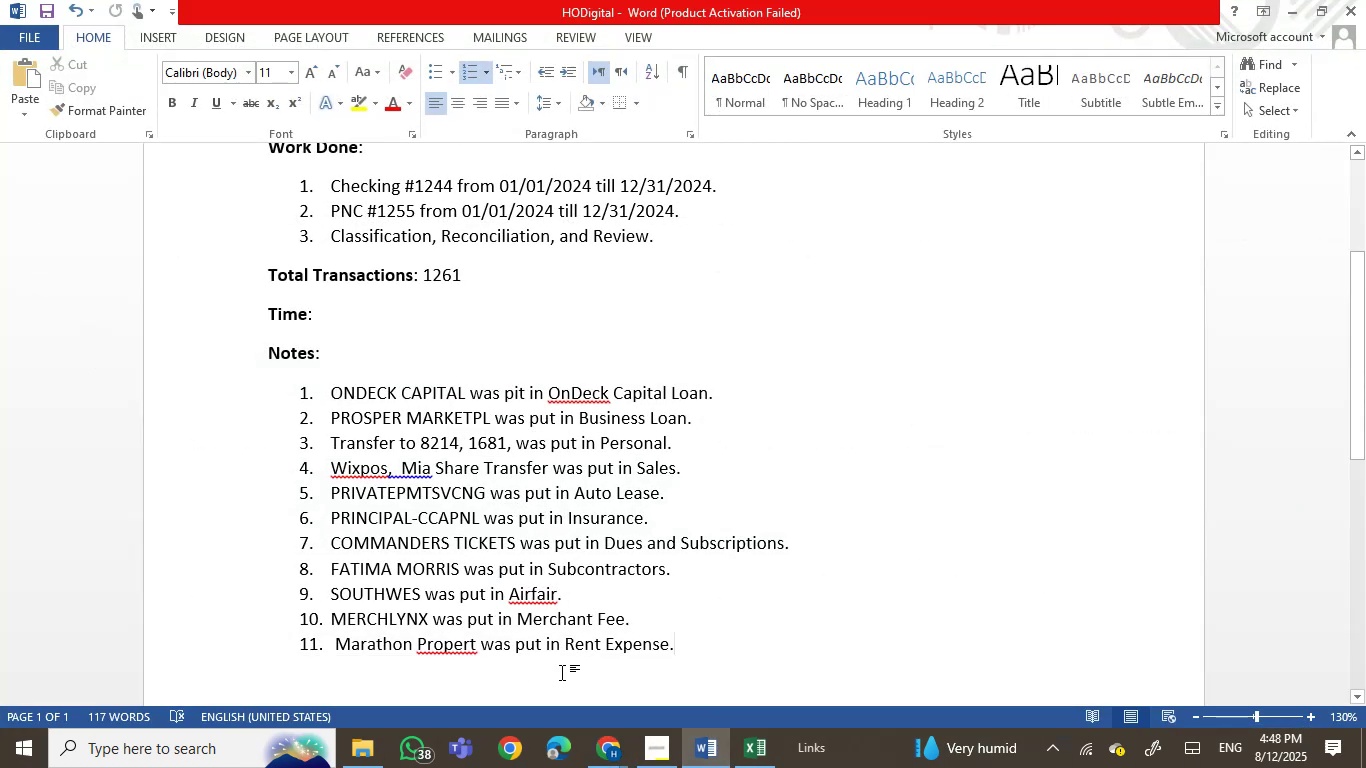 
wait(5.04)
 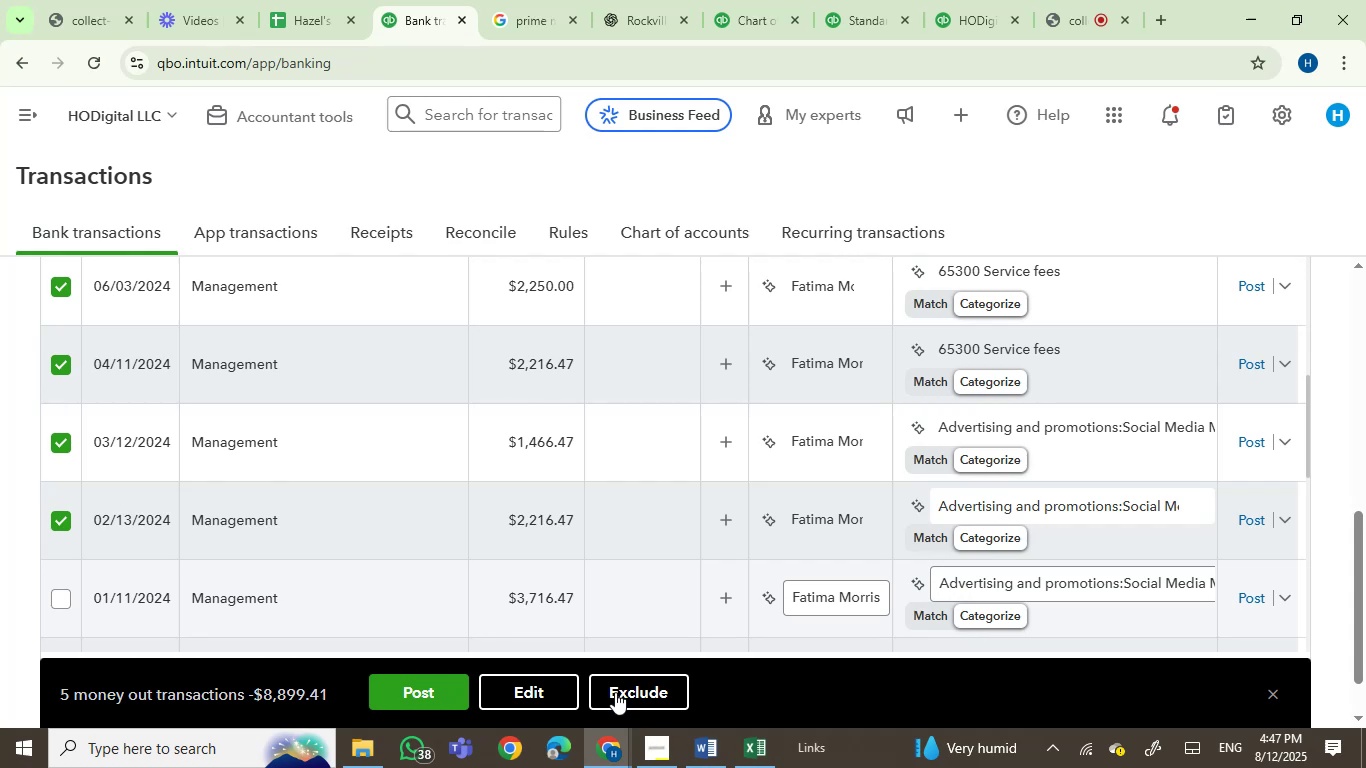 
left_click([474, 638])
 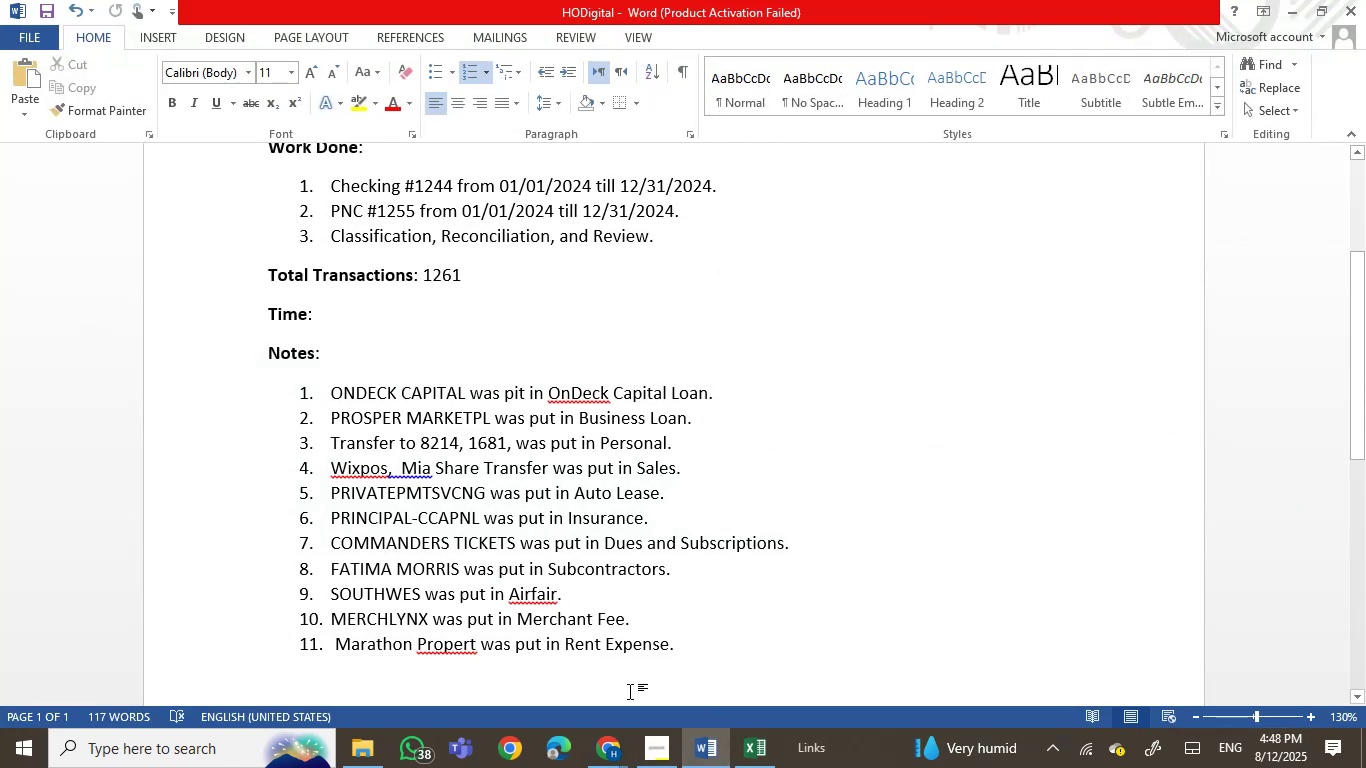 
key(Comma)
 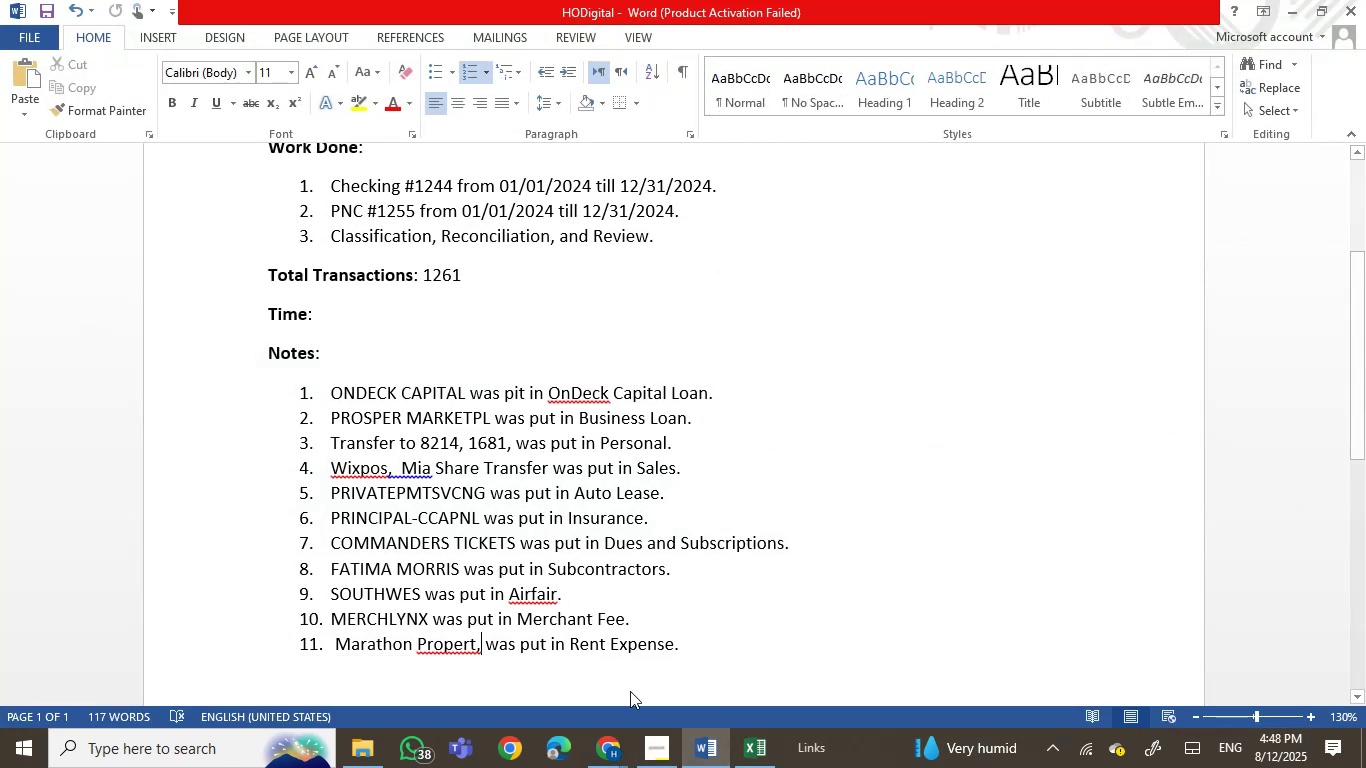 
key(Space)
 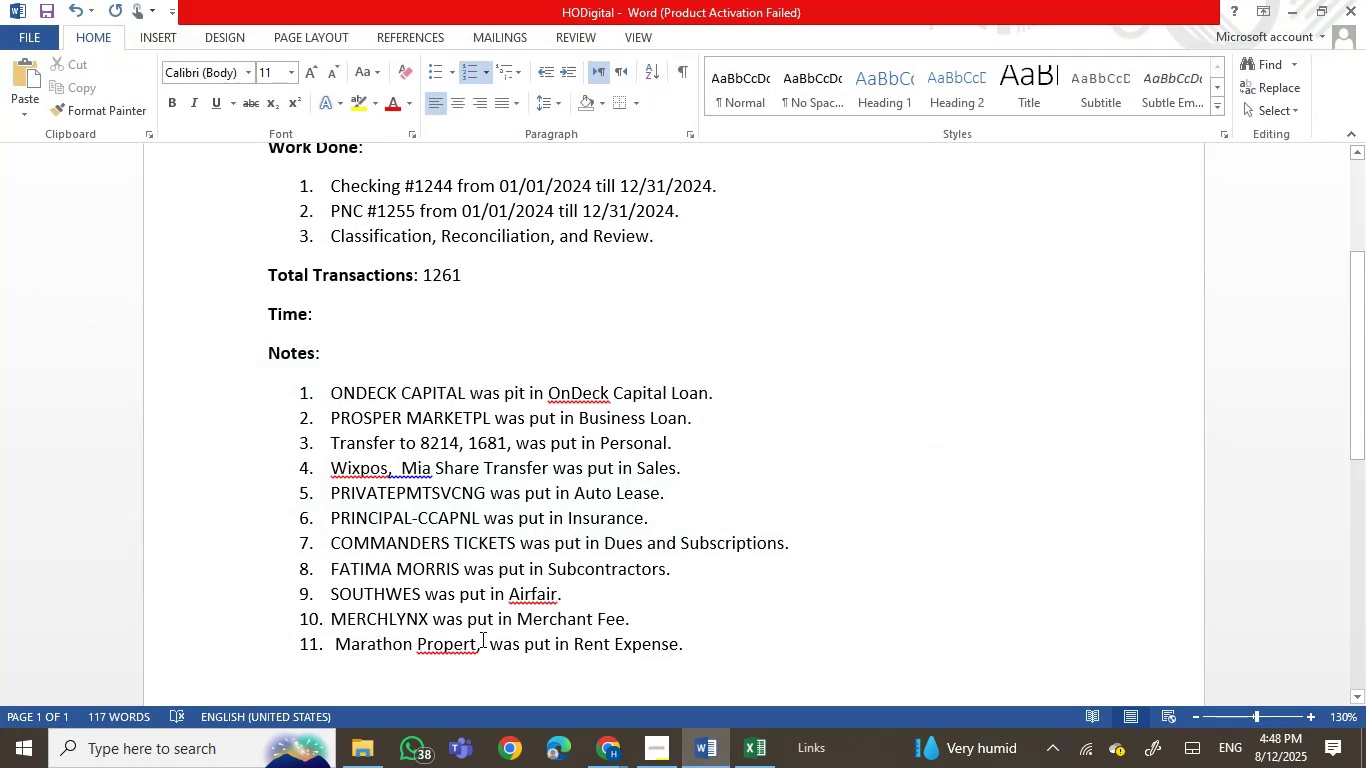 
right_click([484, 639])
 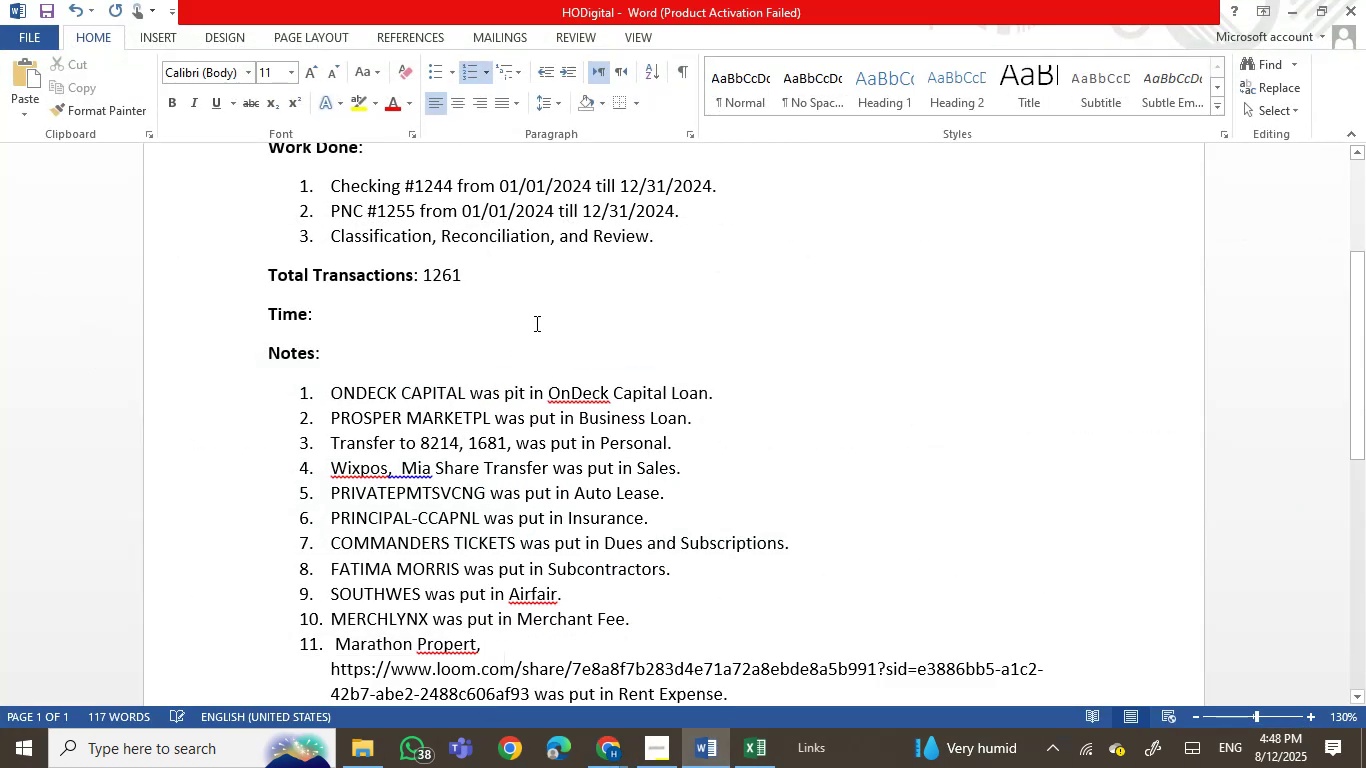 
hold_key(key=ControlLeft, duration=1.54)
 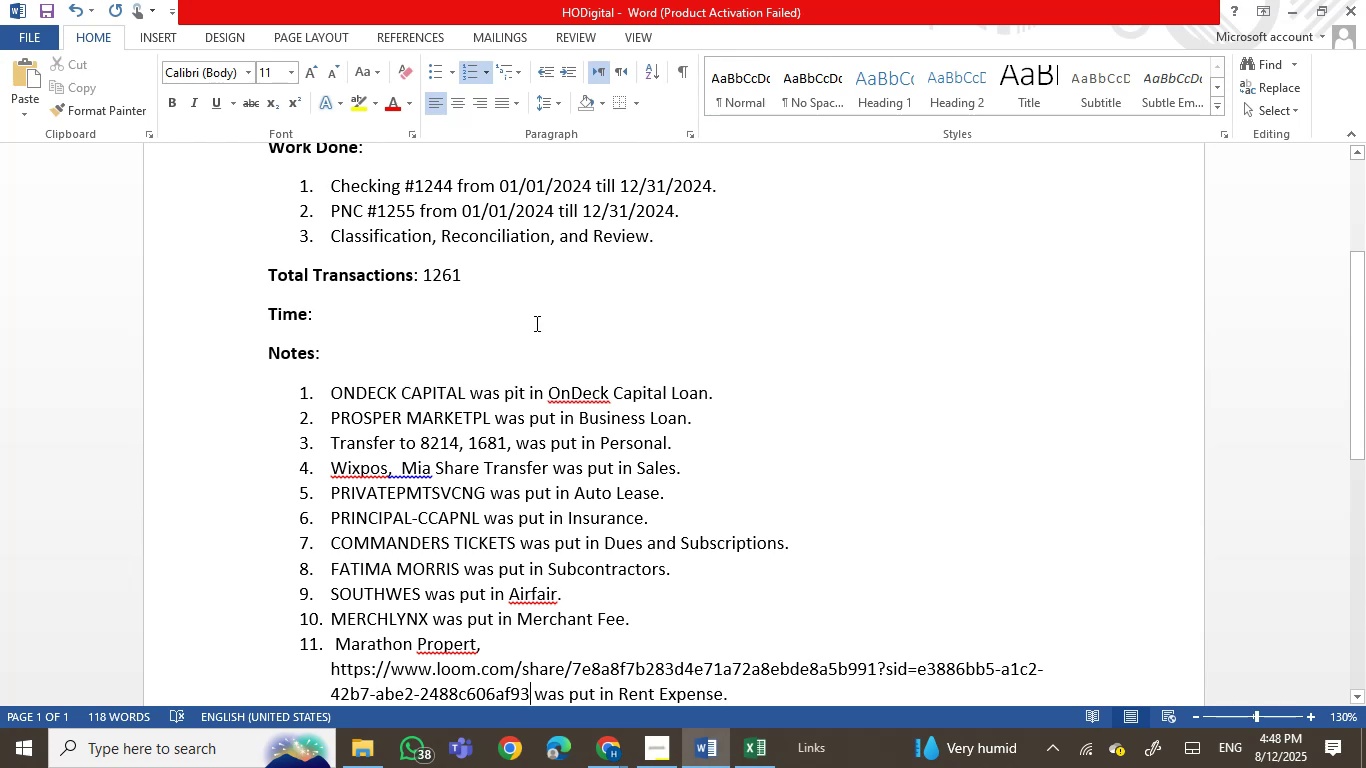 
key(Control+Shift+ShiftLeft)
 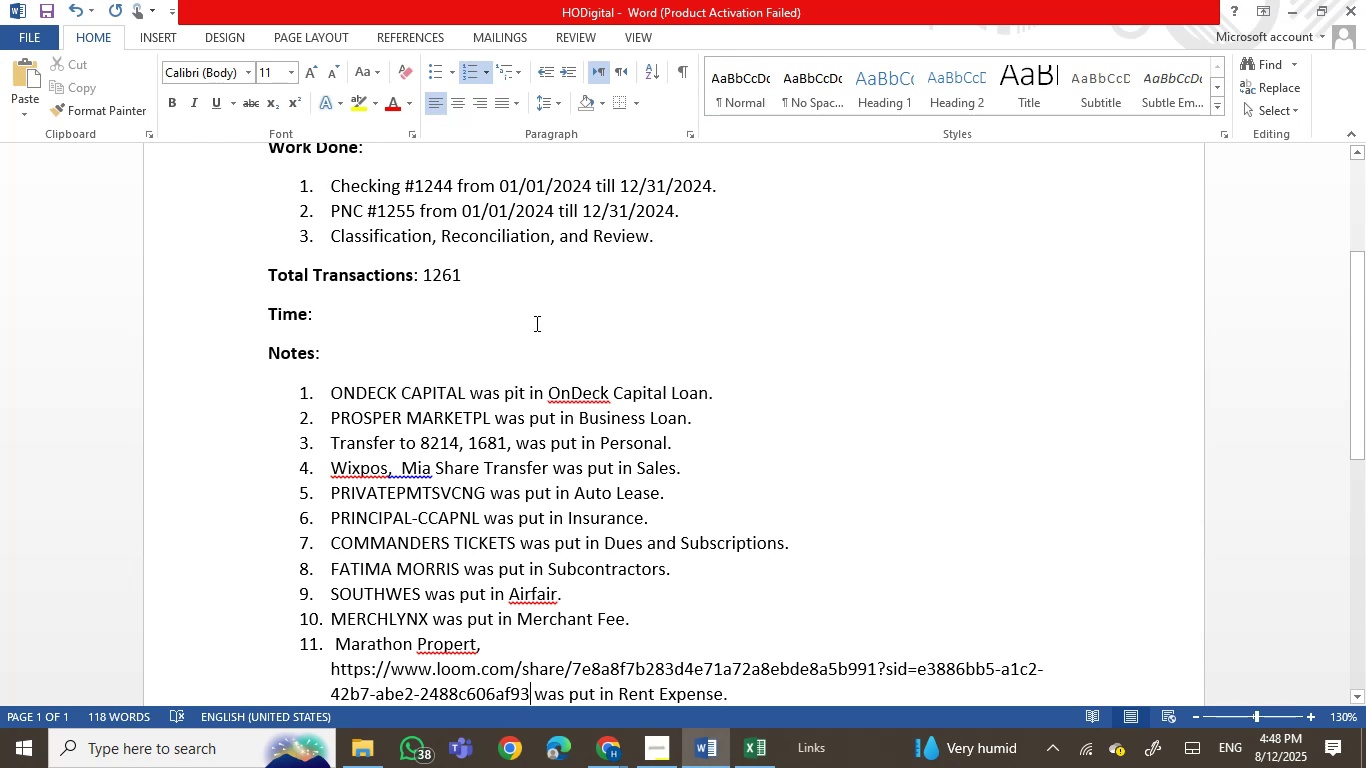 
key(Control+Z)
 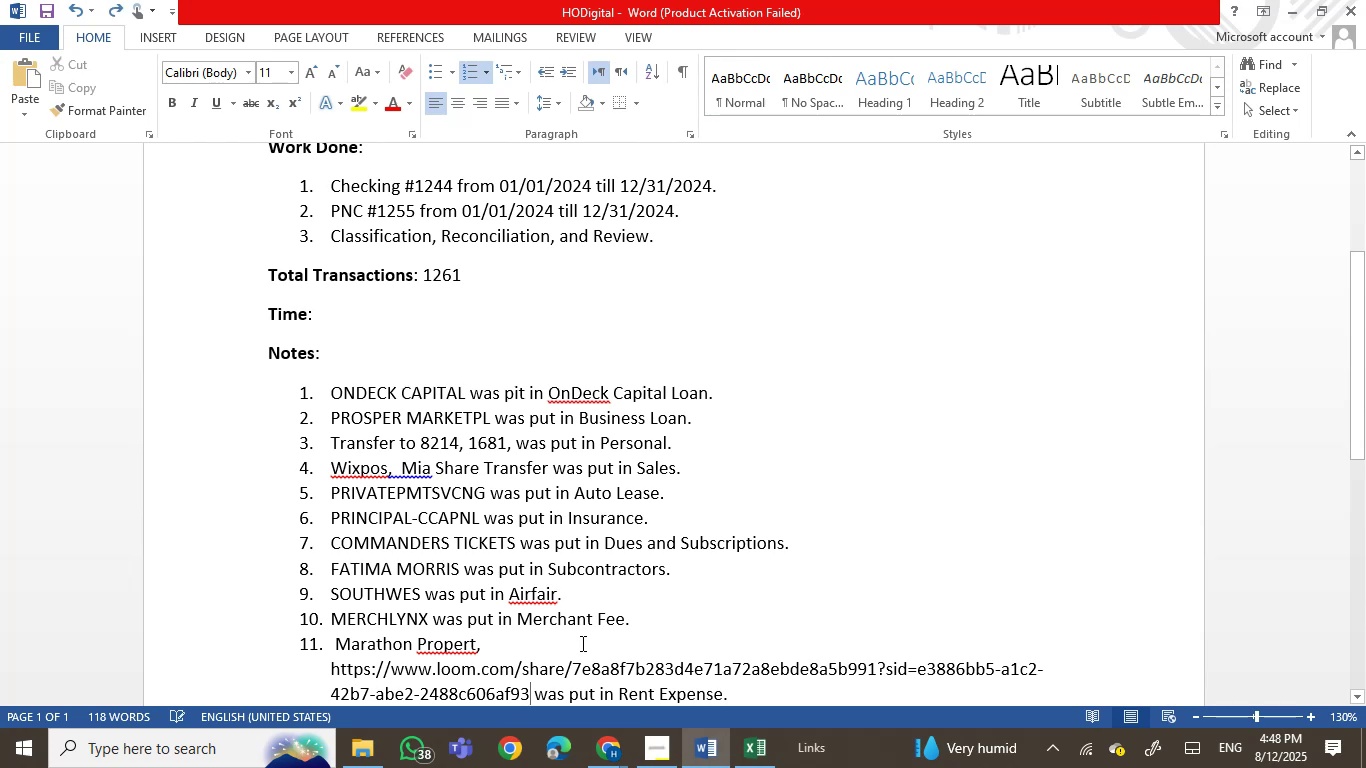 
left_click([581, 648])
 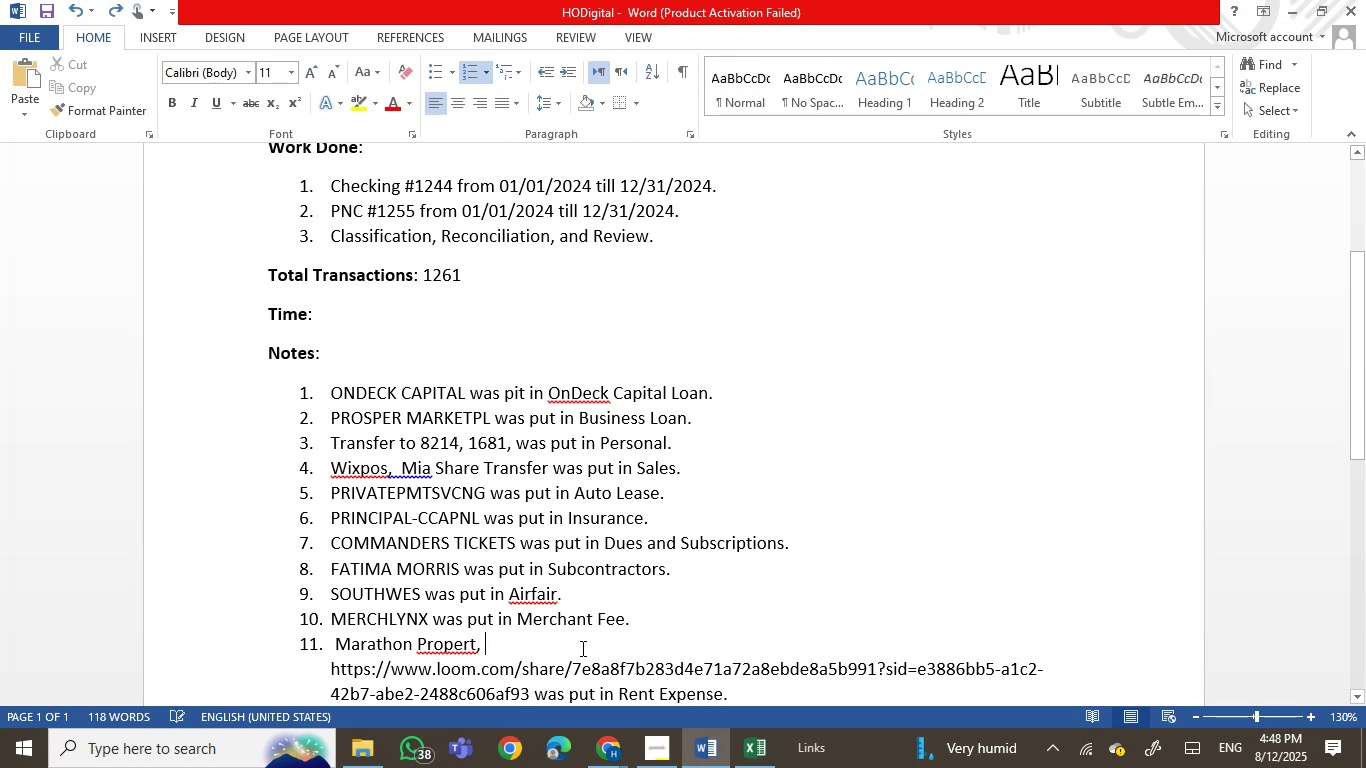 
key(Control+Z)
 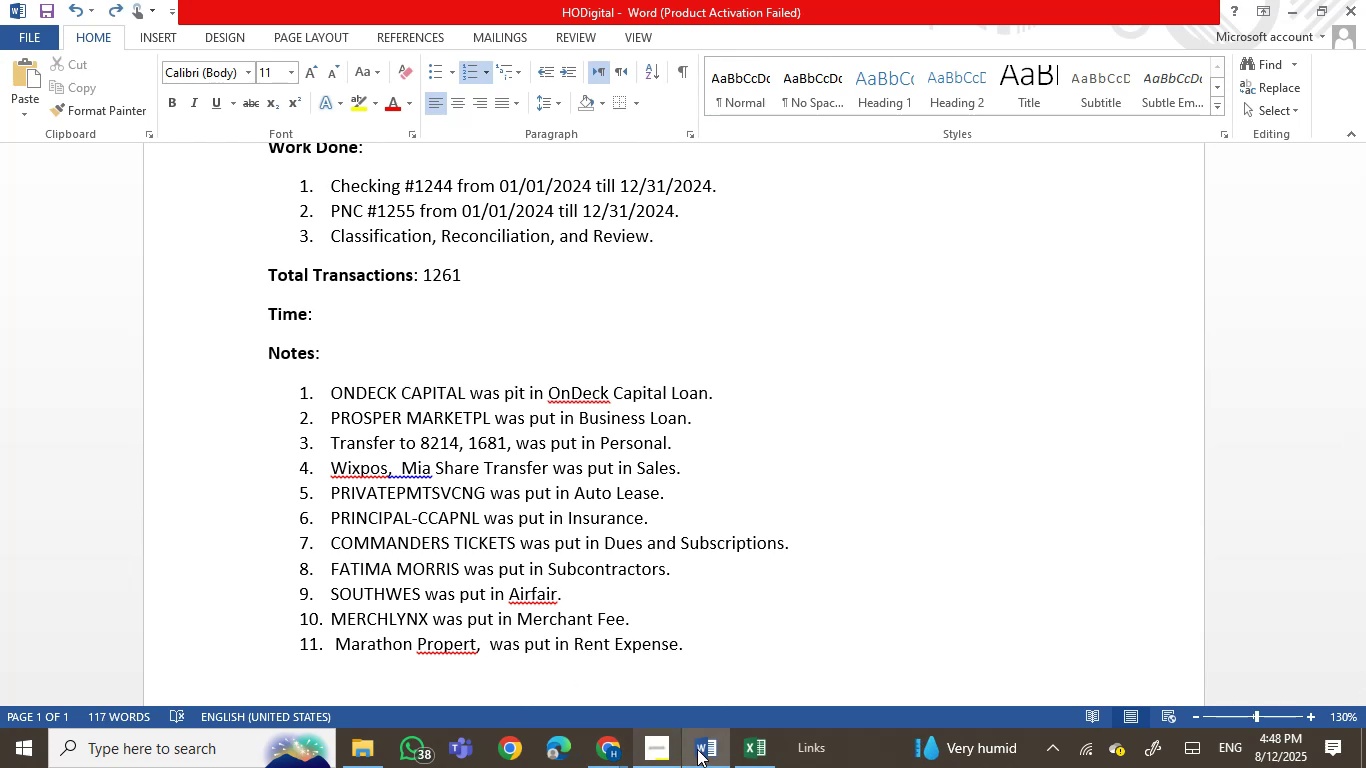 
left_click([705, 749])
 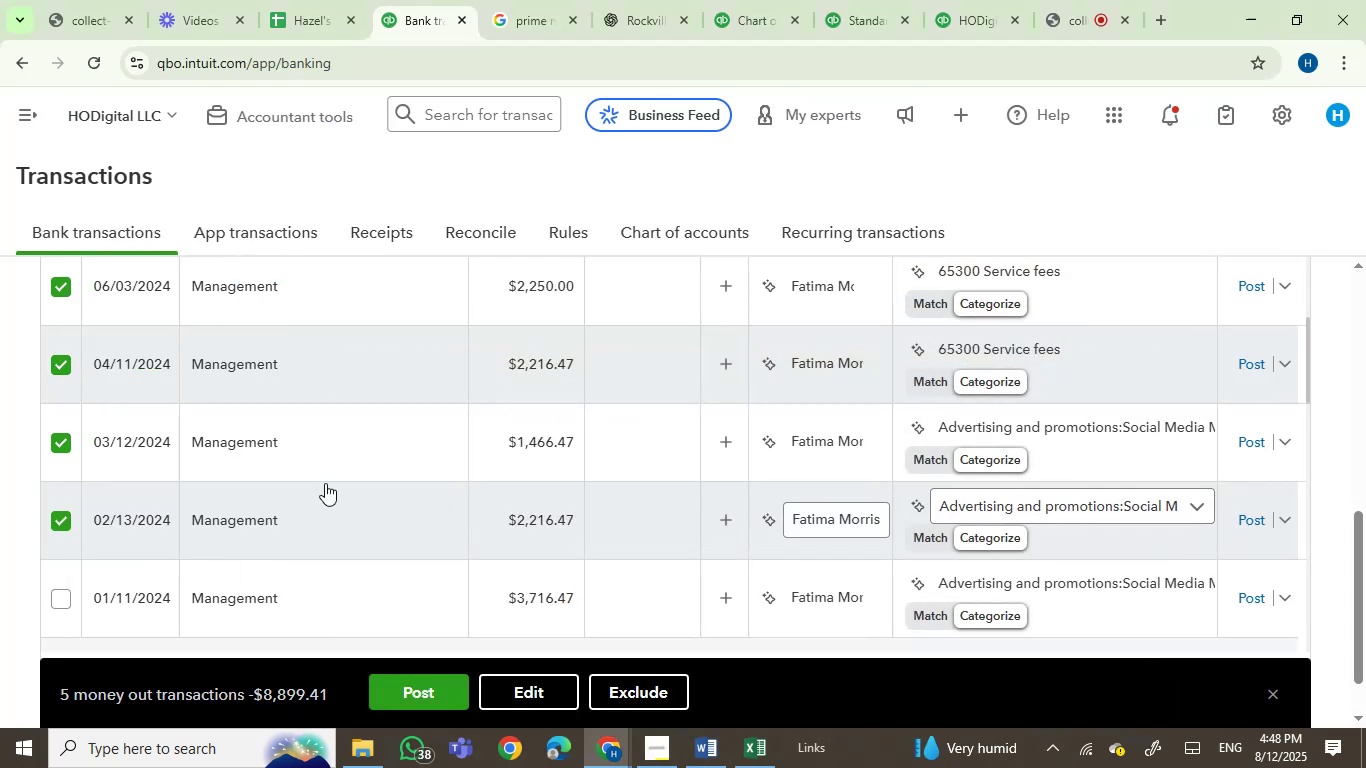 
left_click([234, 446])
 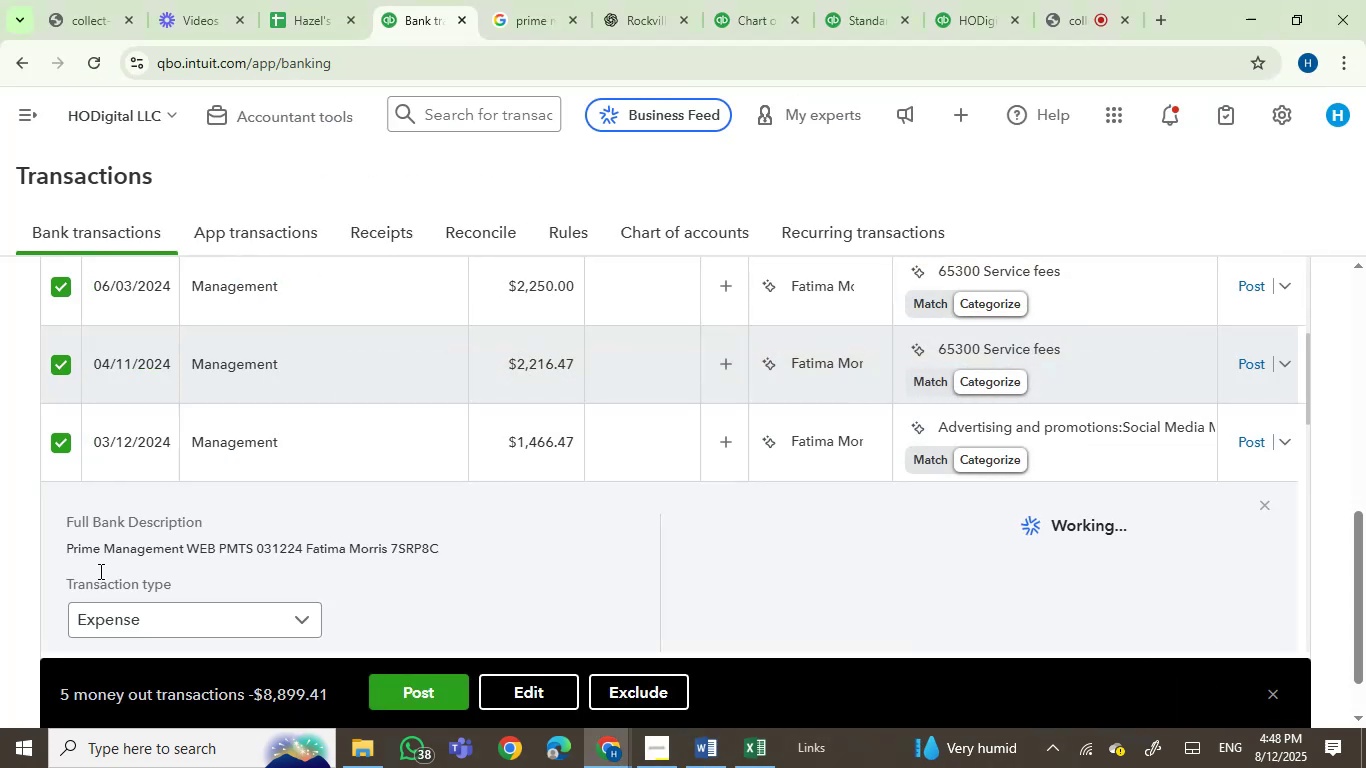 
left_click([97, 546])
 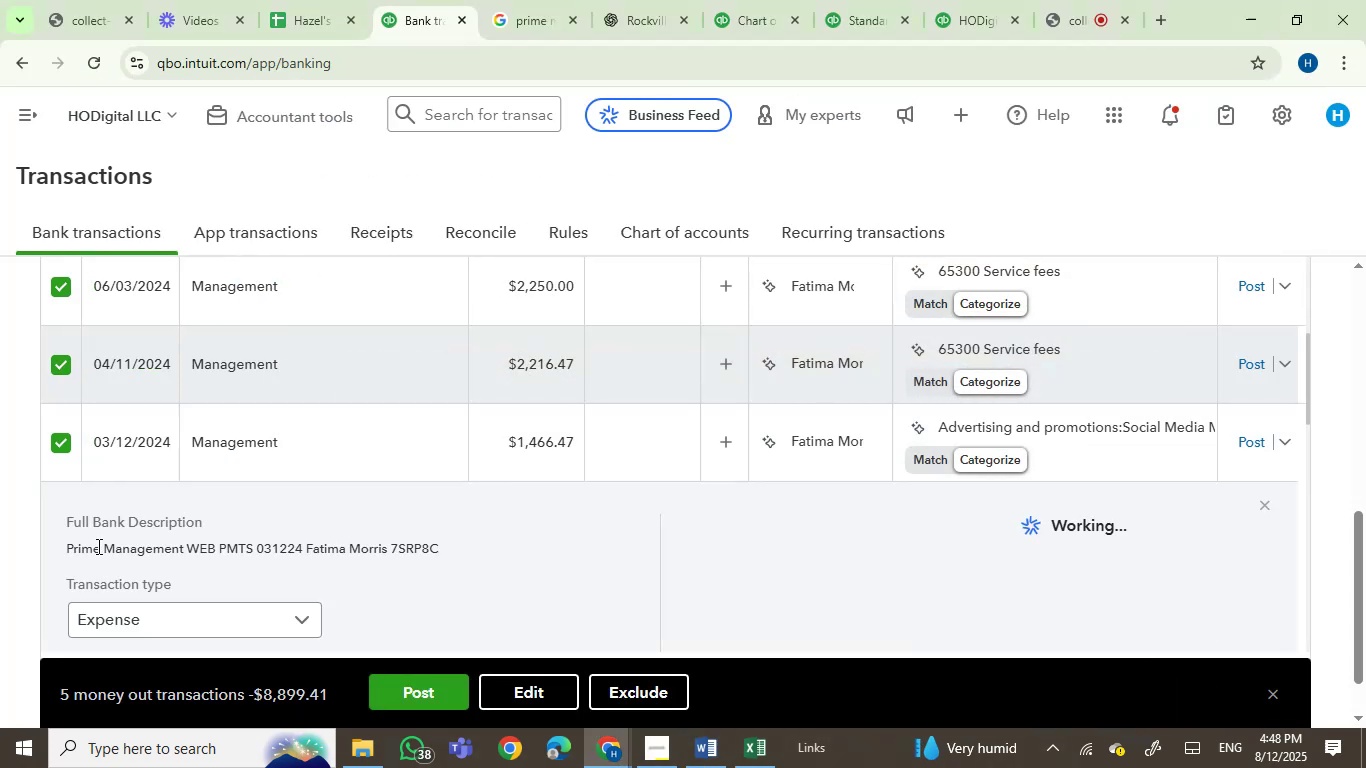 
left_click_drag(start_coordinate=[97, 546], to_coordinate=[155, 545])
 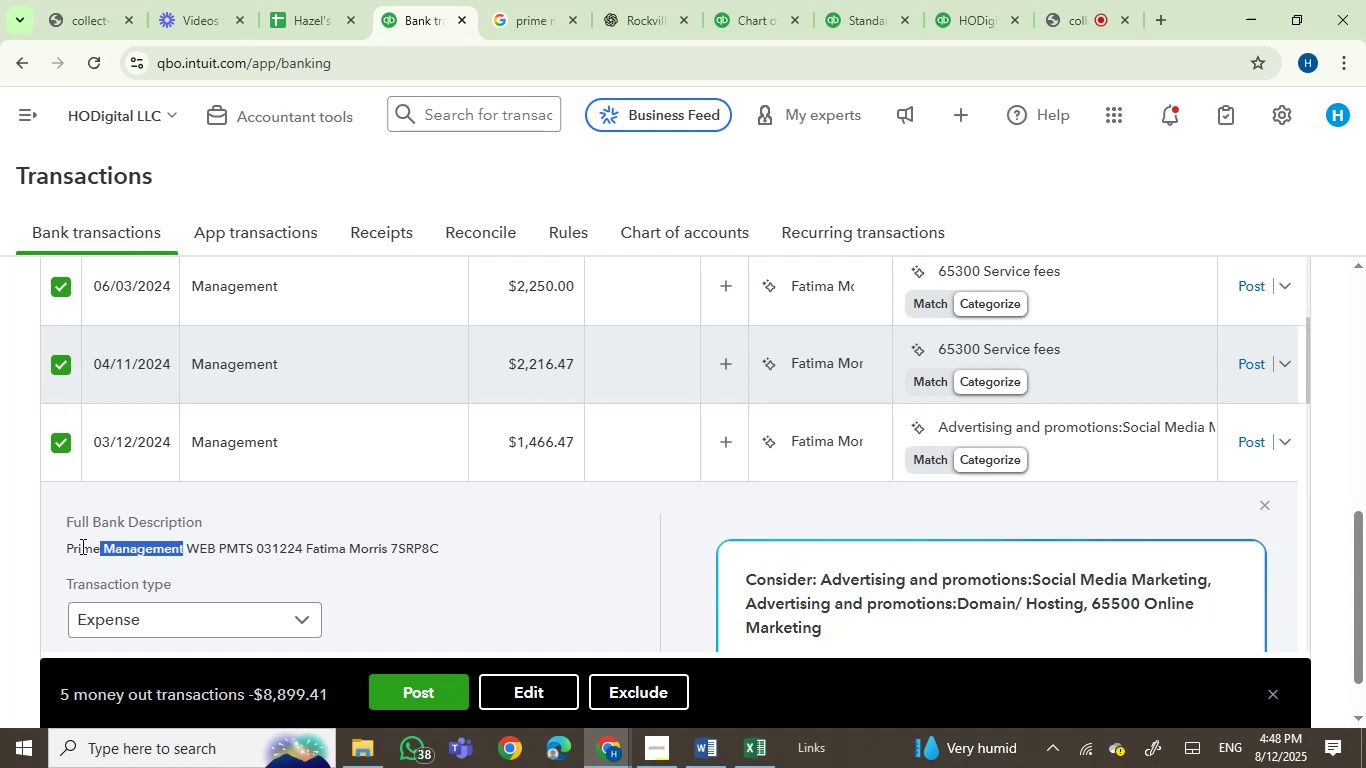 
left_click([82, 547])
 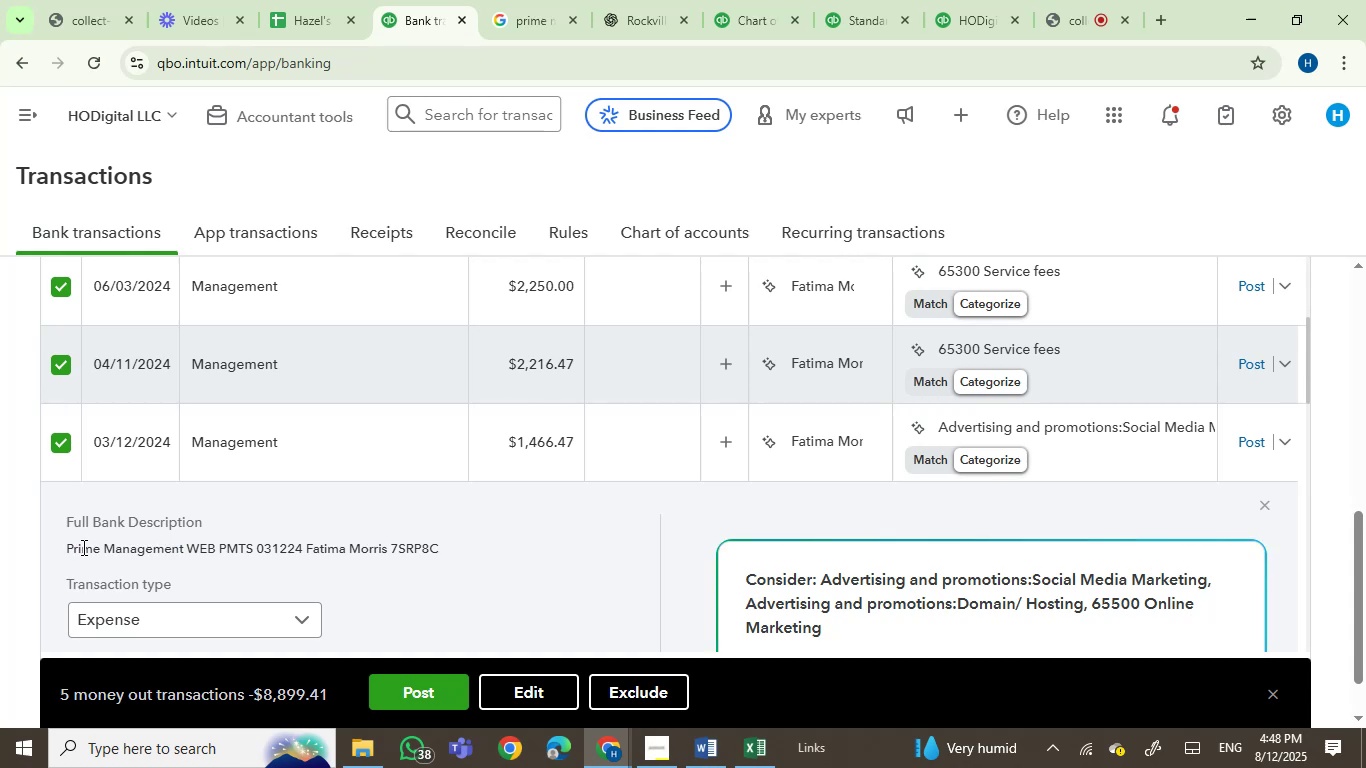 
left_click_drag(start_coordinate=[82, 547], to_coordinate=[113, 547])
 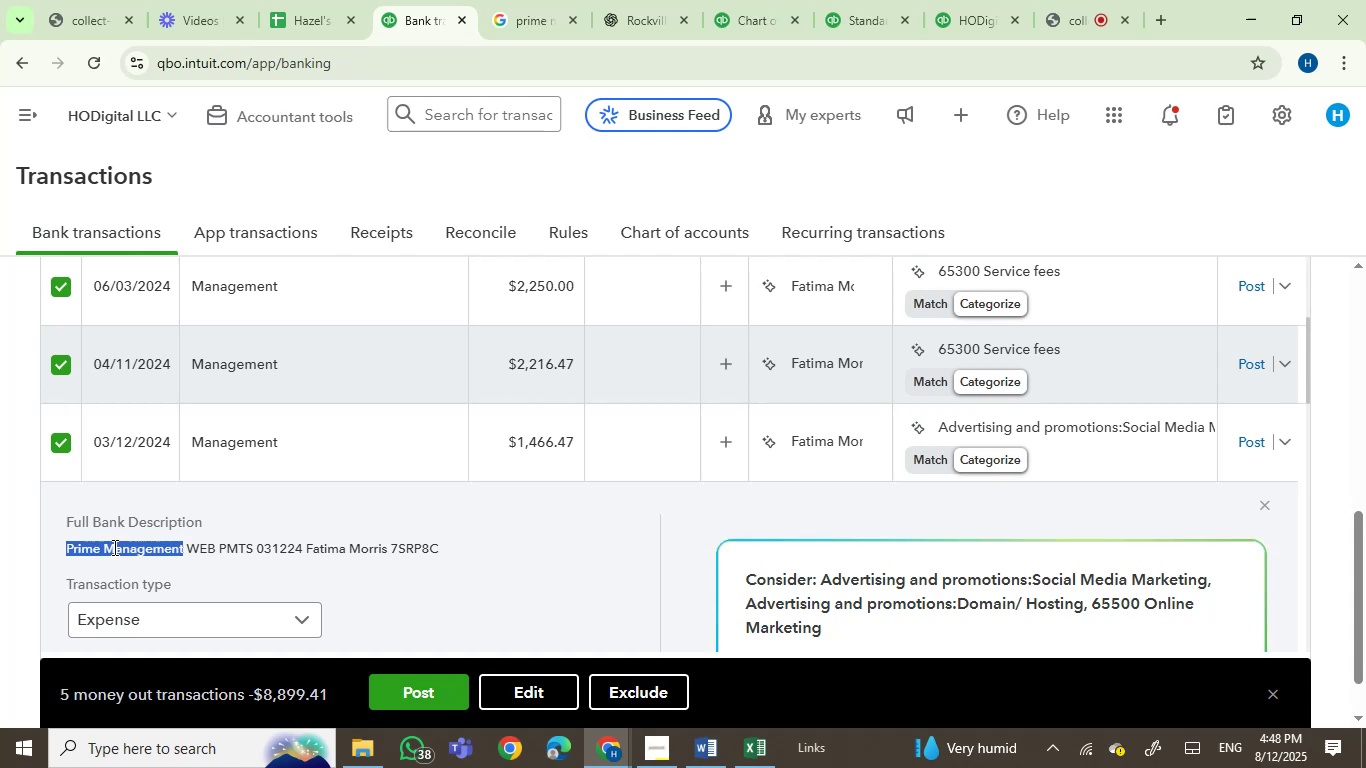 
key(Control+C)
 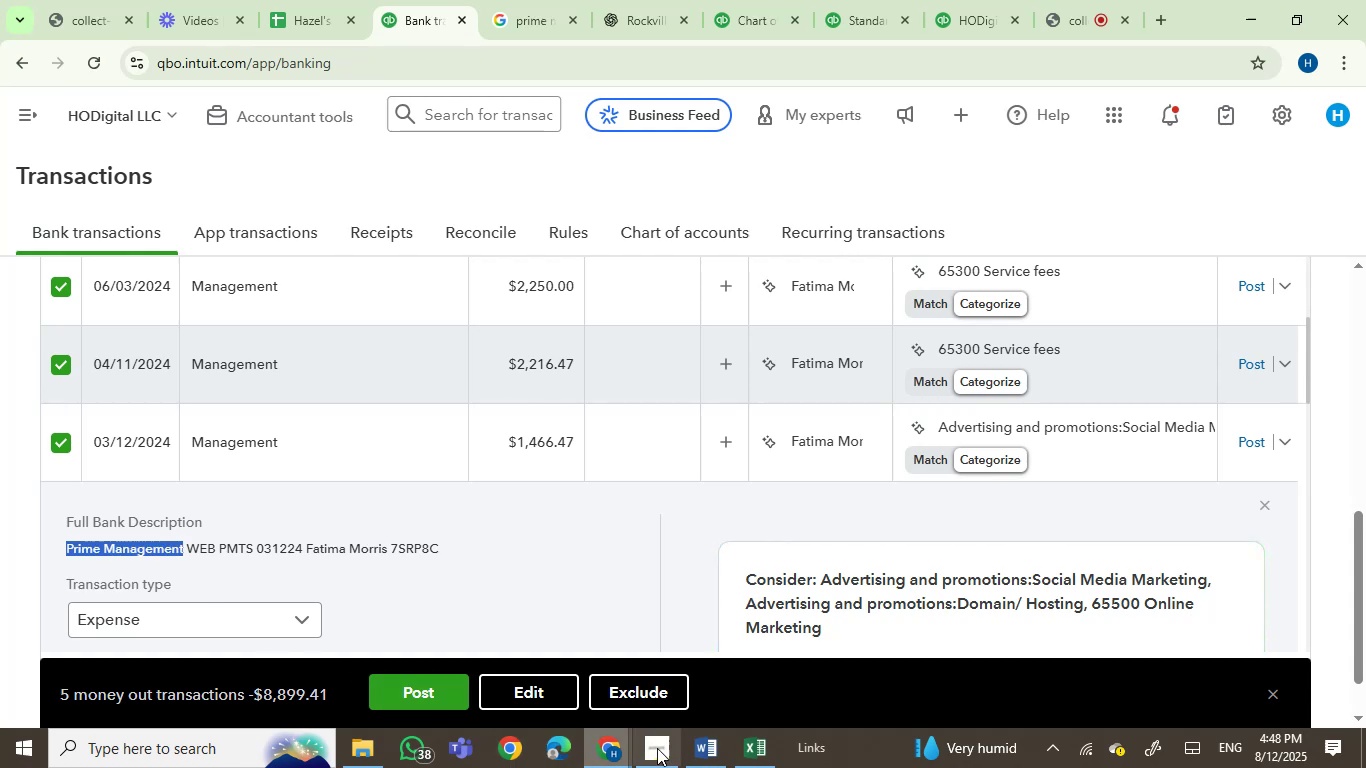 
left_click([703, 748])
 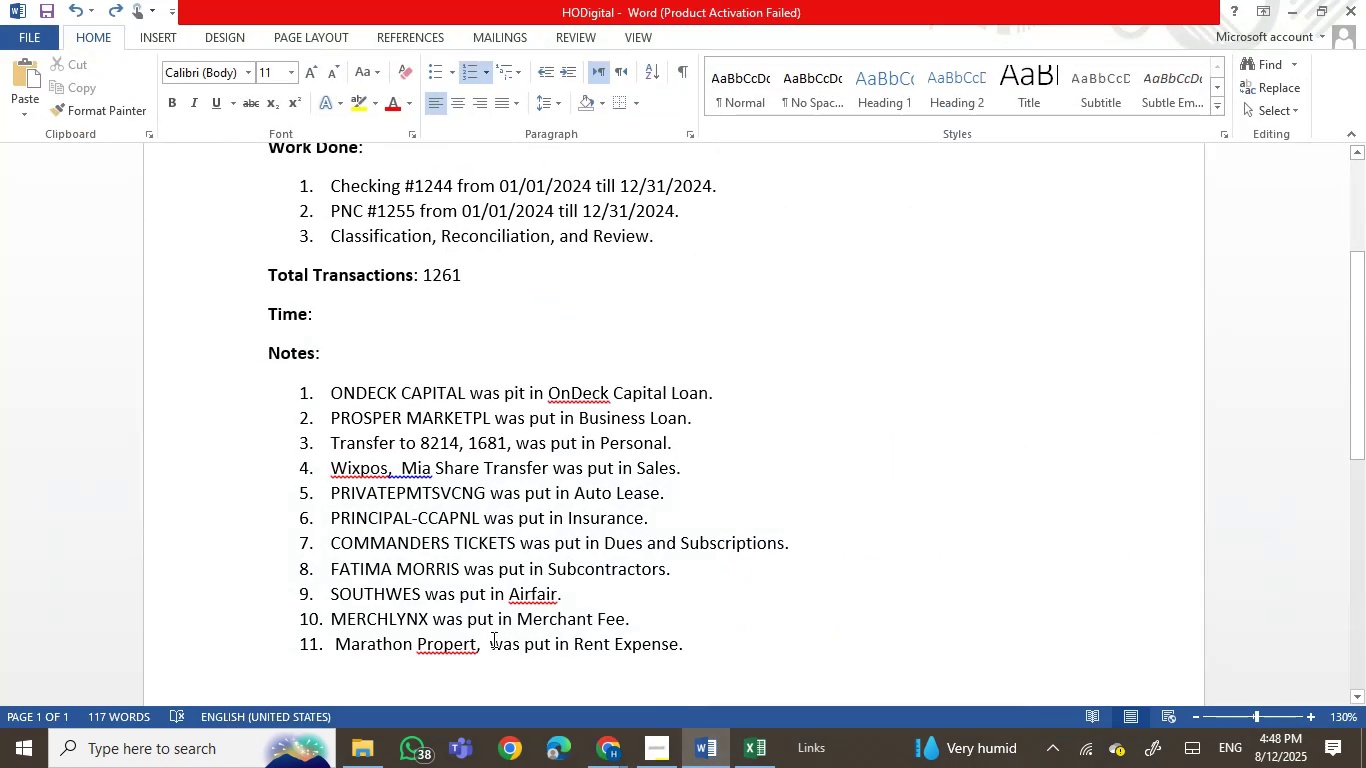 
right_click([485, 642])
 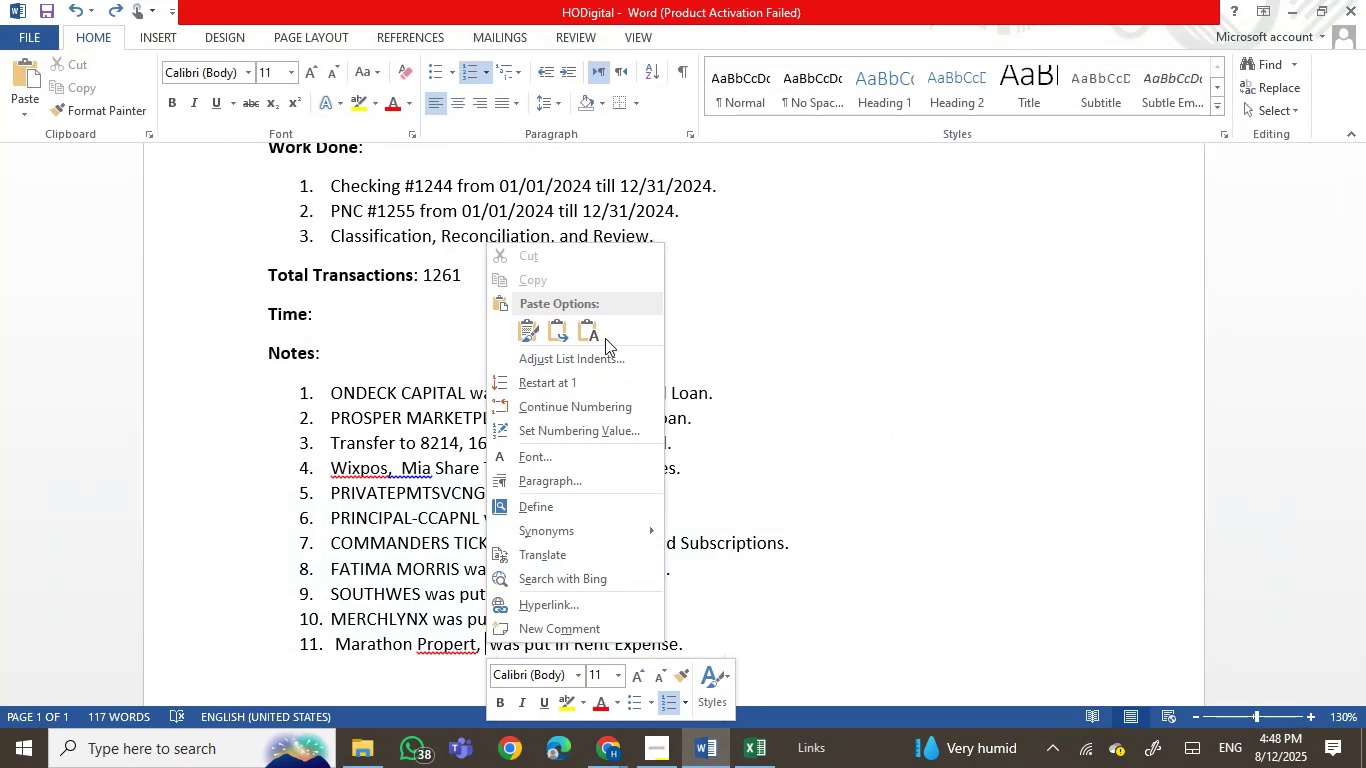 
left_click([587, 333])
 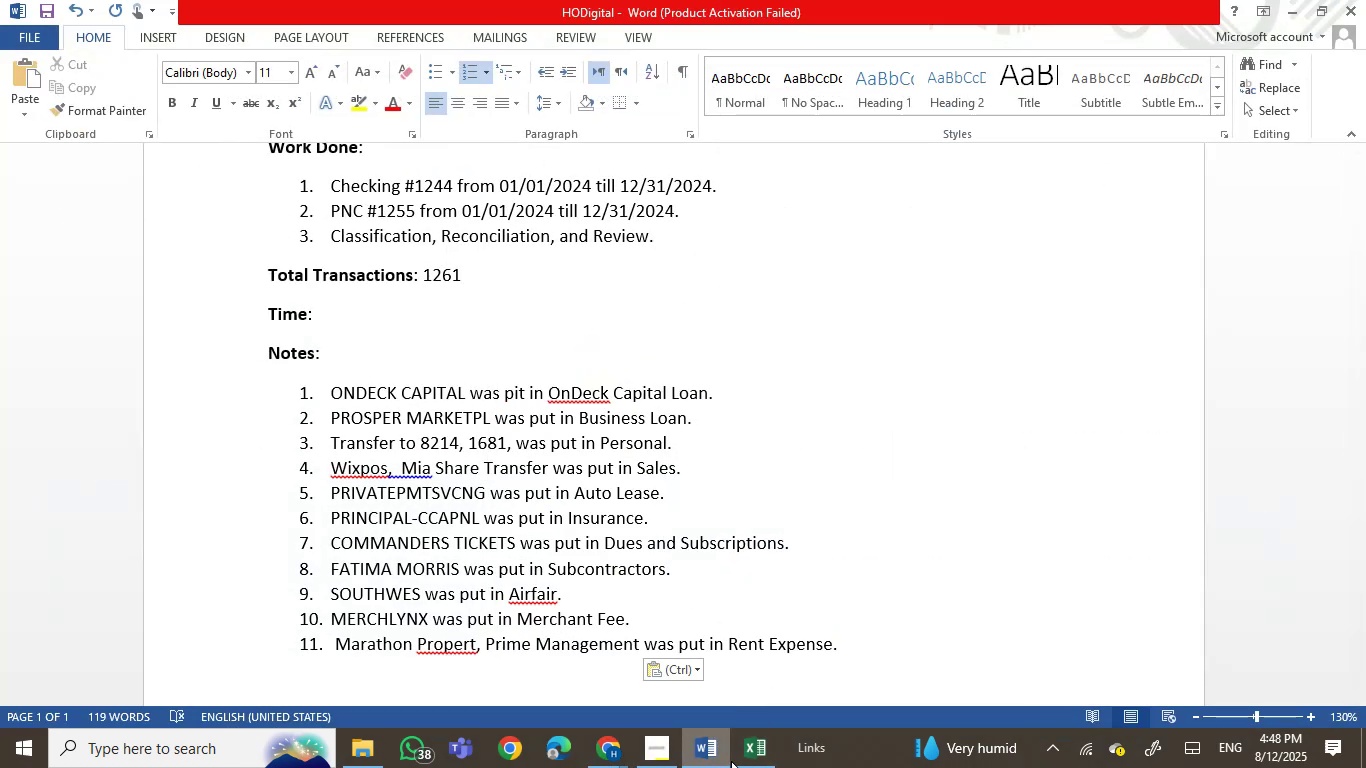 
left_click([722, 755])
 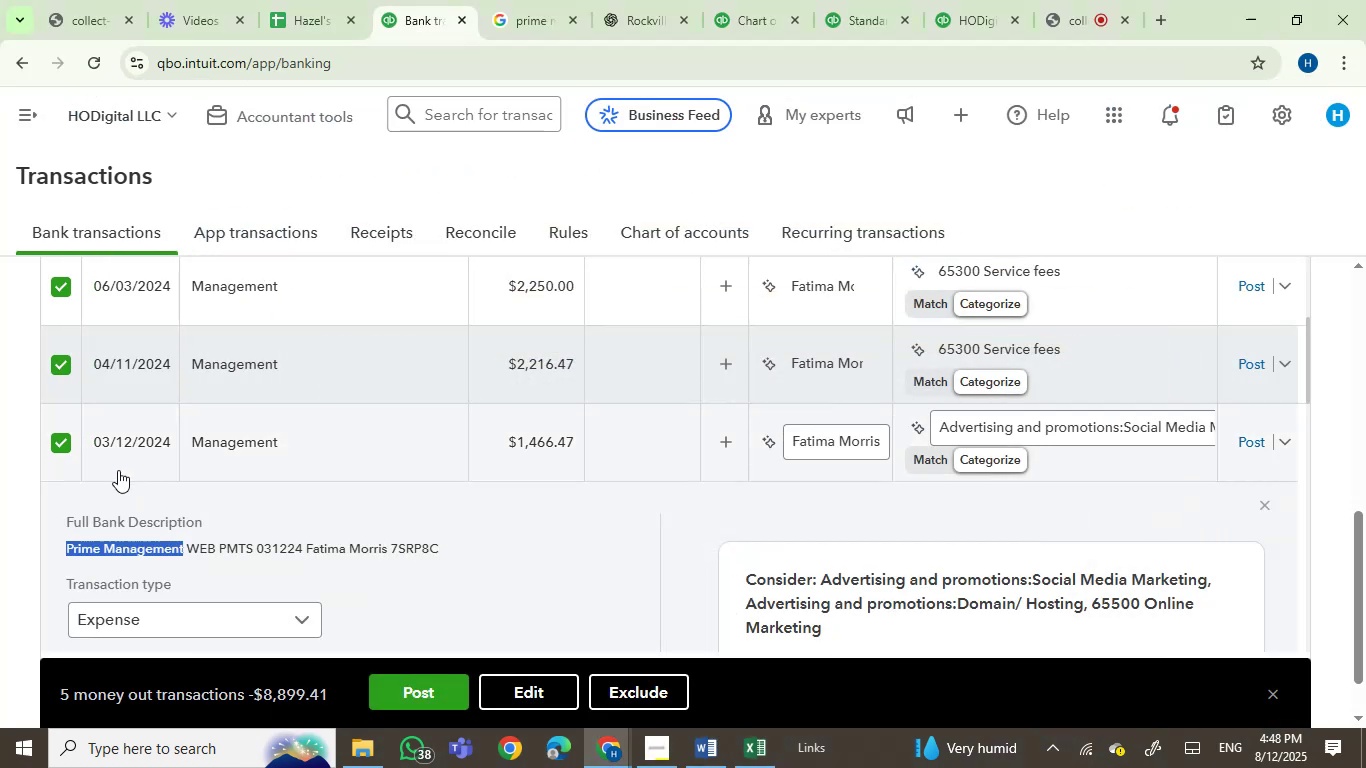 
left_click([222, 444])
 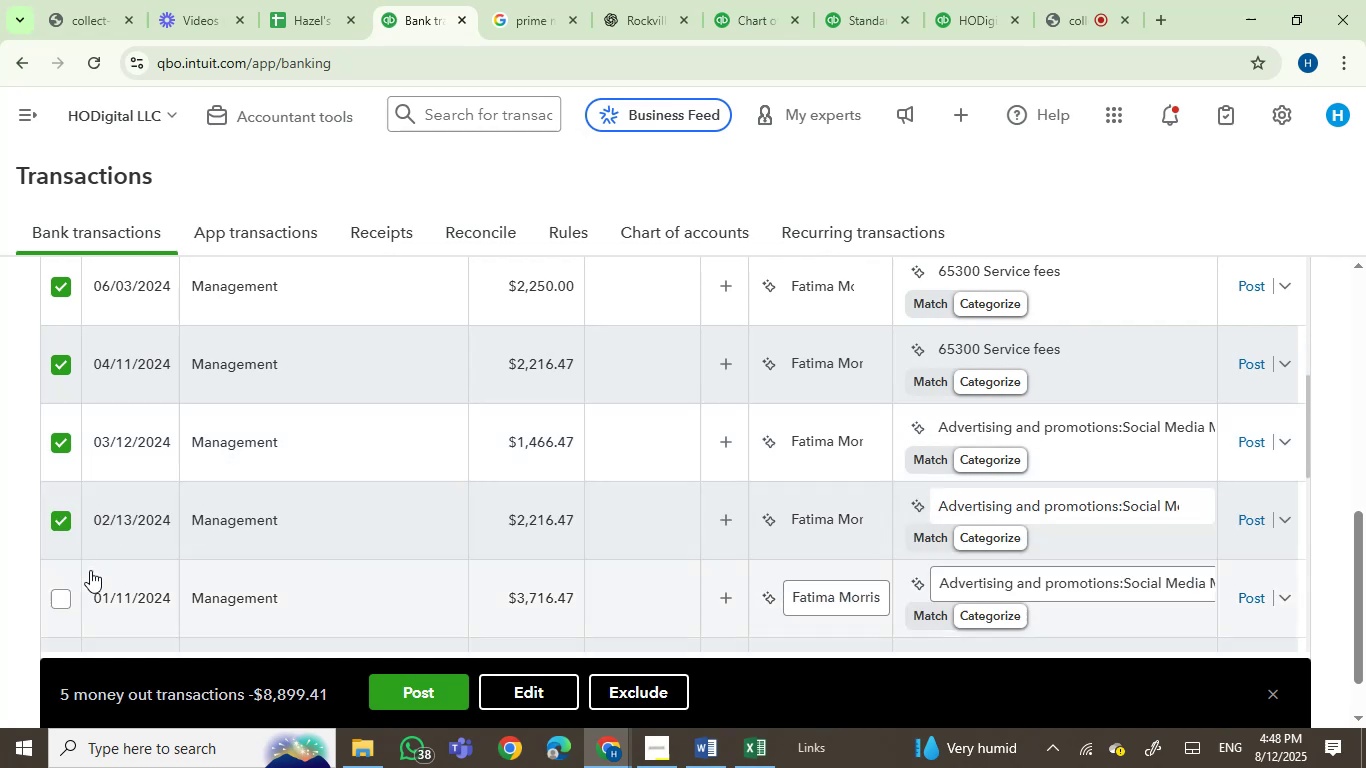 
left_click([63, 606])
 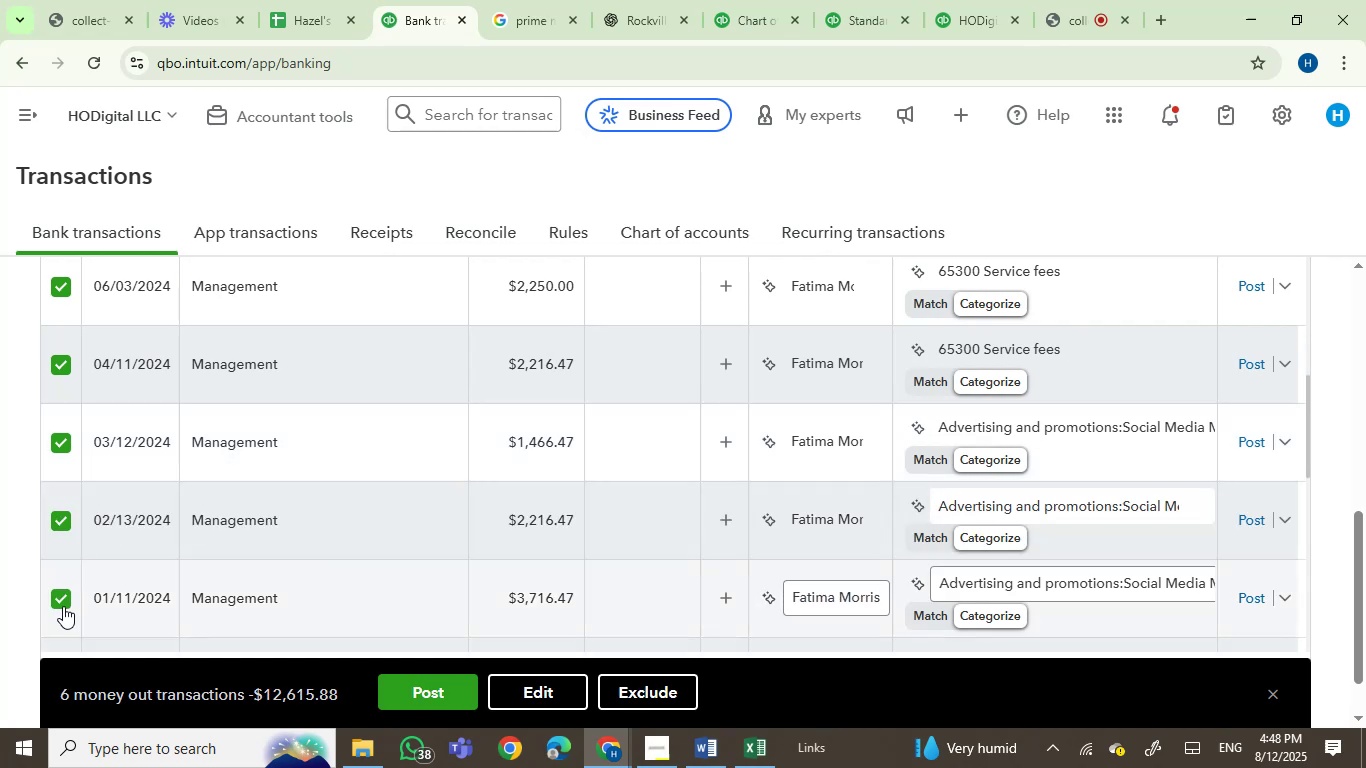 
scroll: coordinate [247, 466], scroll_direction: none, amount: 0.0
 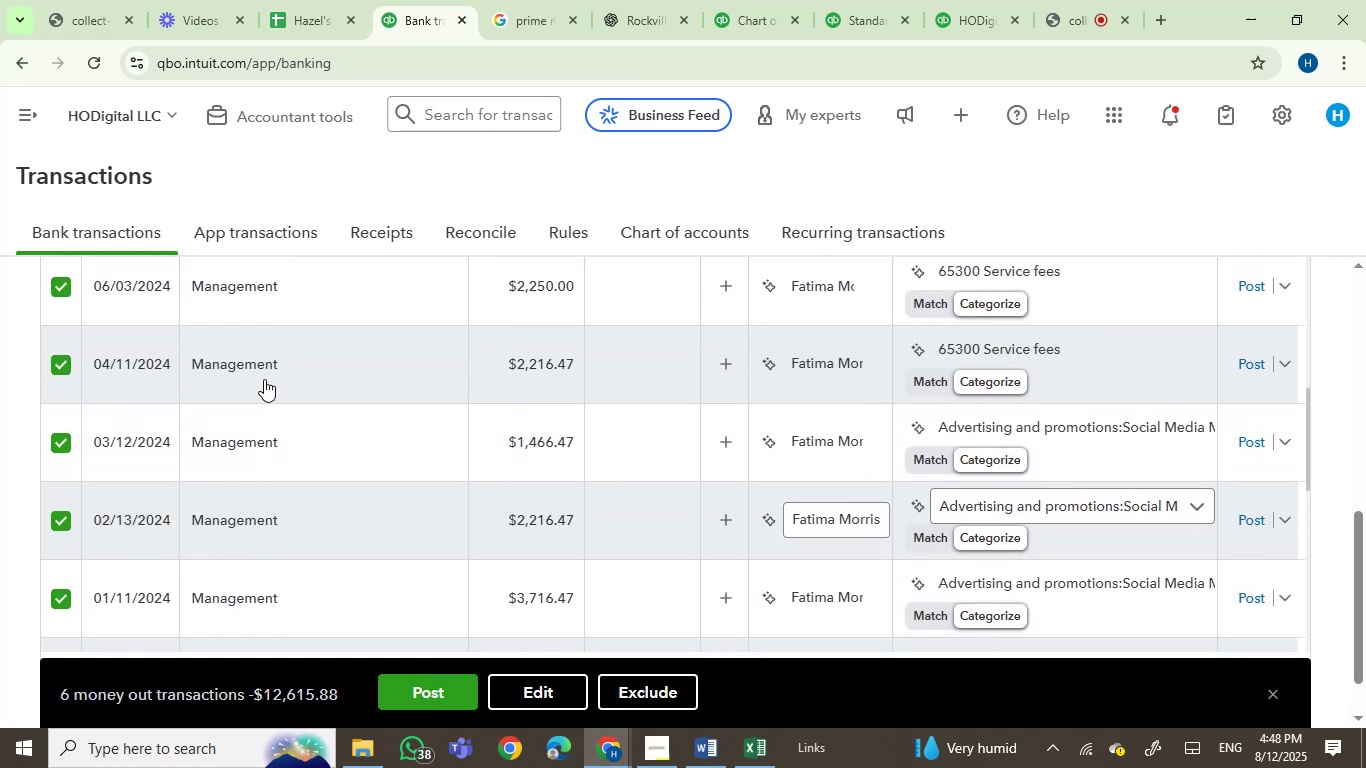 
scroll: coordinate [273, 449], scroll_direction: down, amount: 1.0
 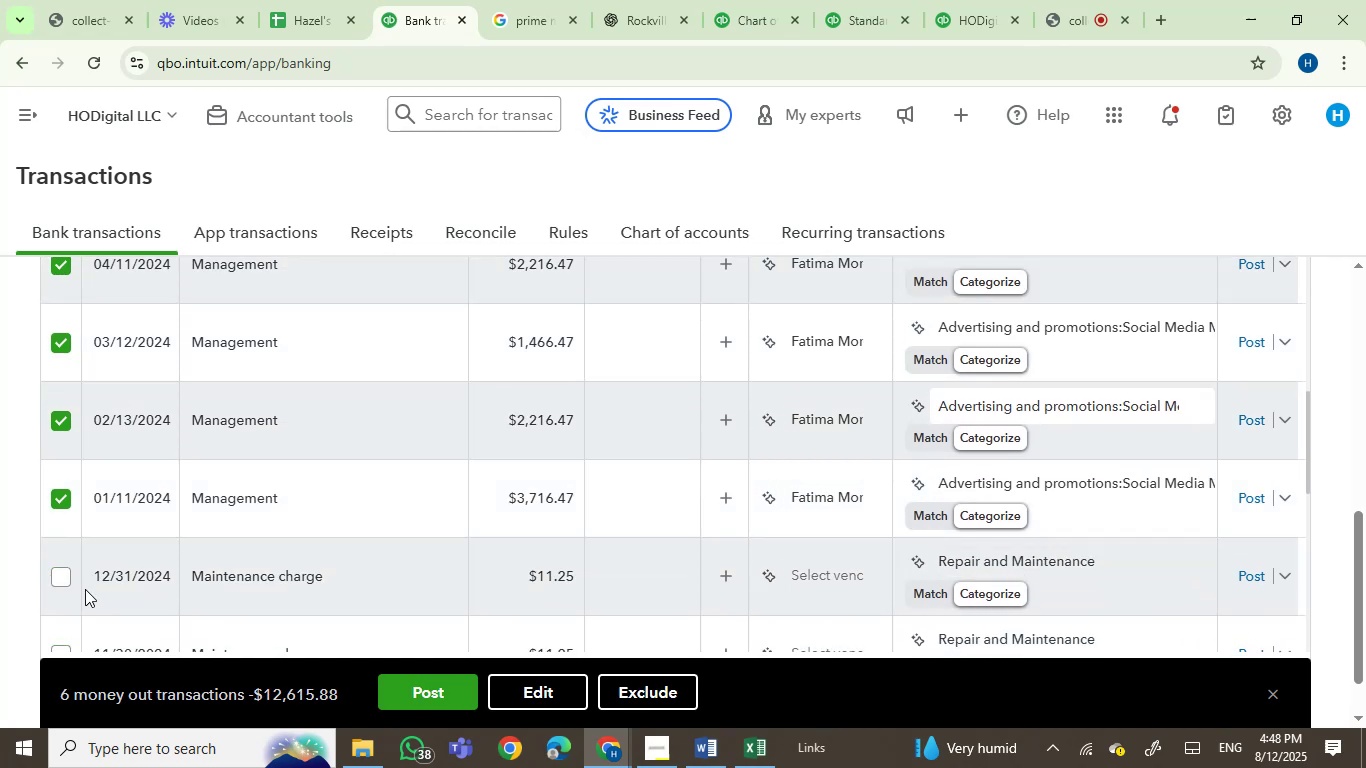 
scroll: coordinate [397, 424], scroll_direction: up, amount: 4.0
 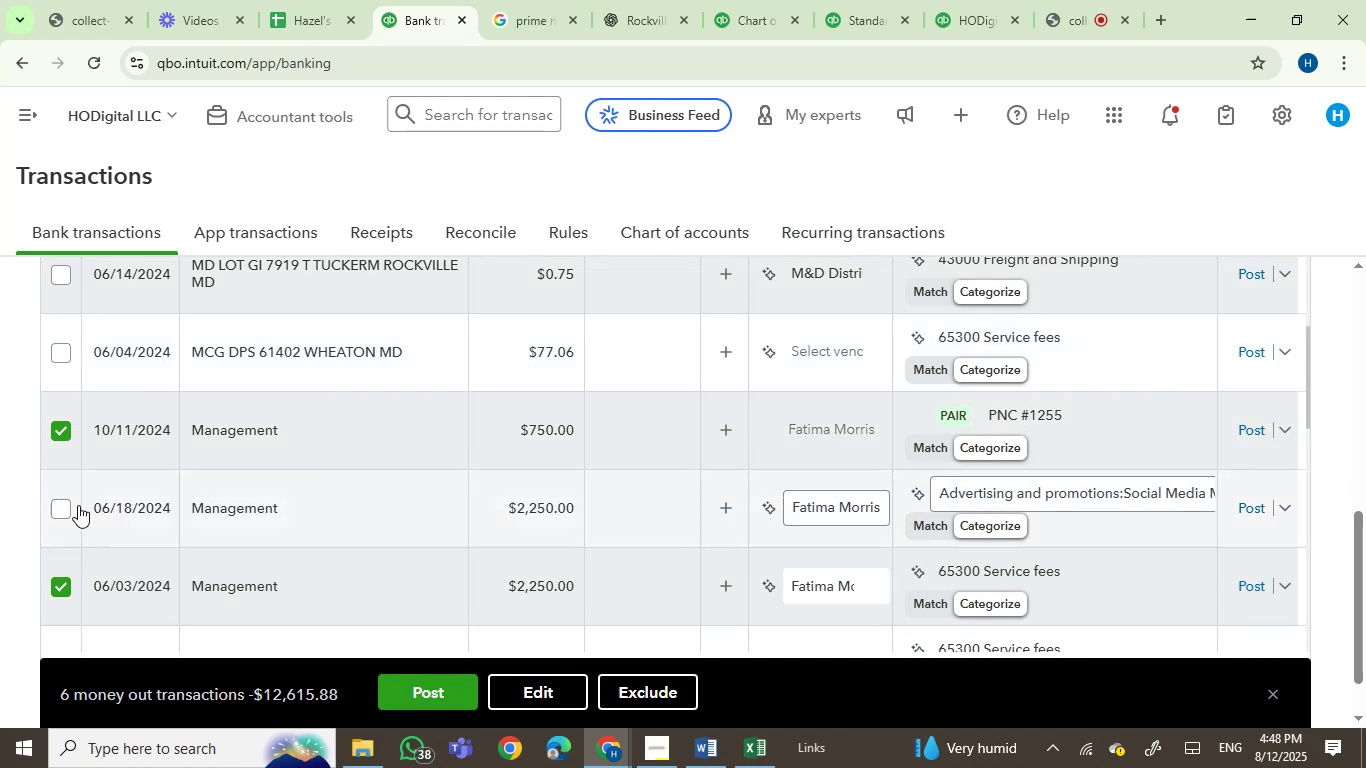 
left_click([60, 505])
 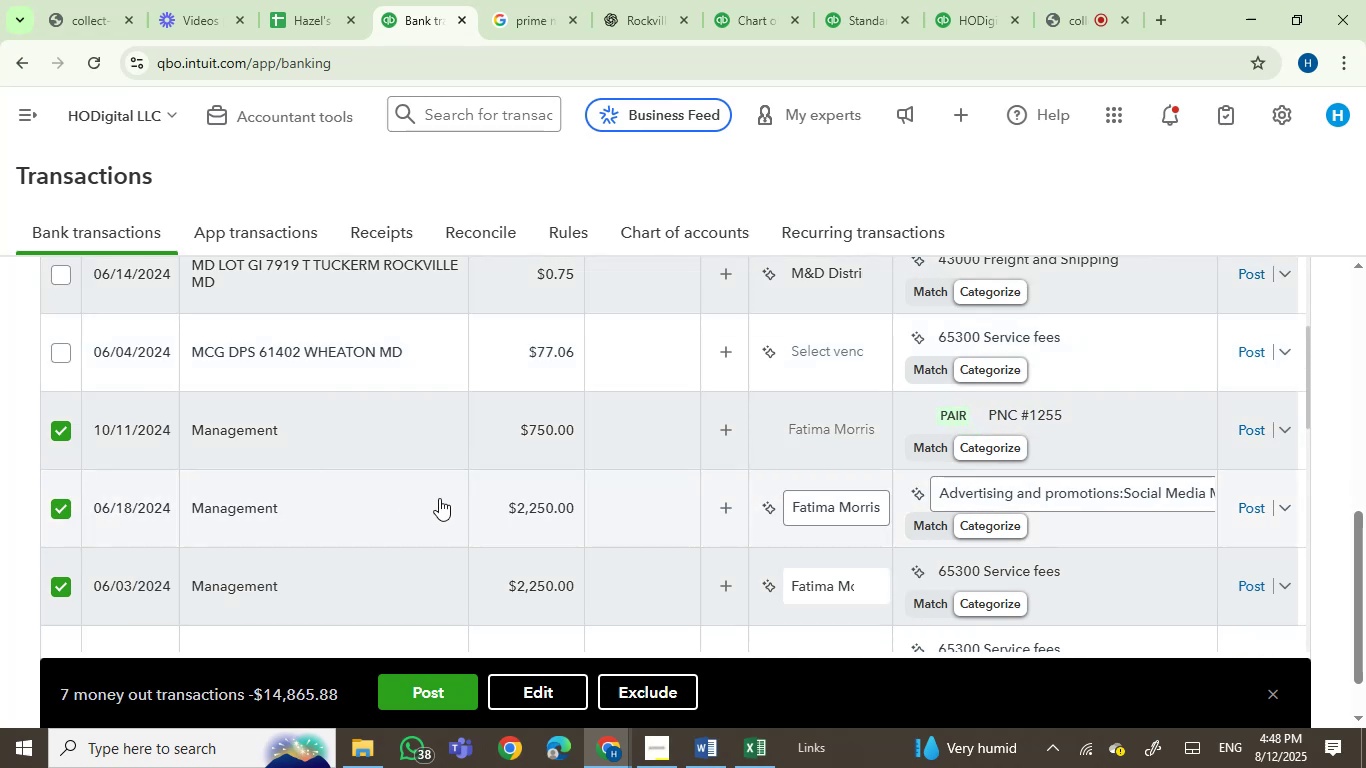 
scroll: coordinate [439, 500], scroll_direction: down, amount: 2.0
 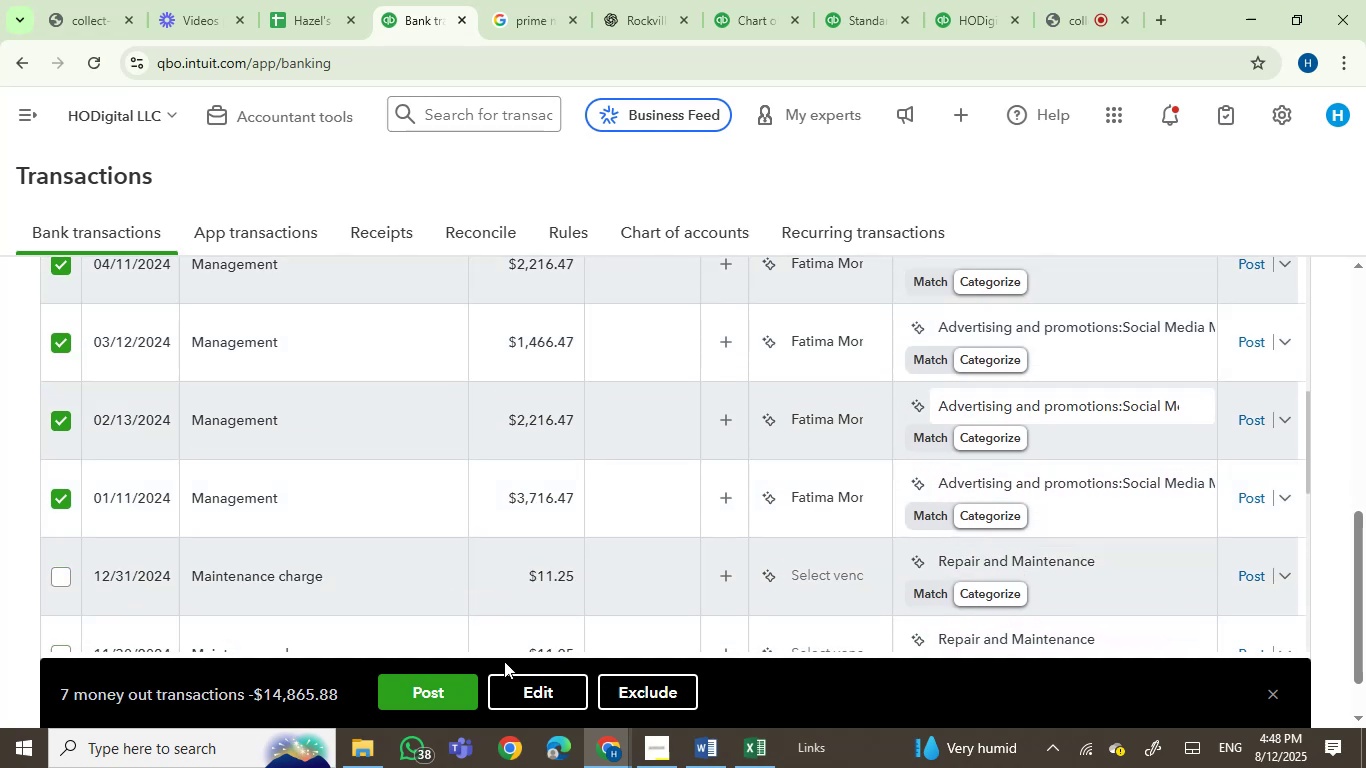 
left_click([496, 0])
 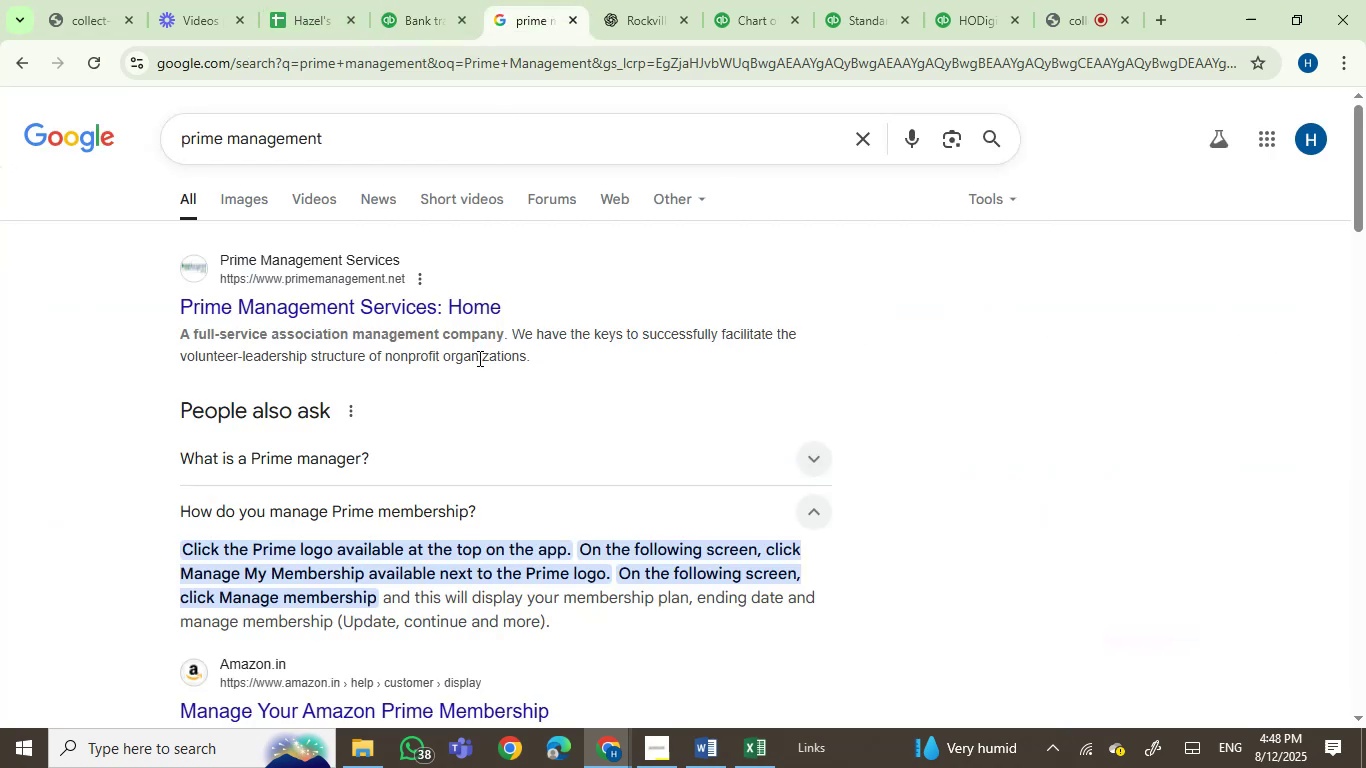 
scroll: coordinate [478, 358], scroll_direction: up, amount: 1.0
 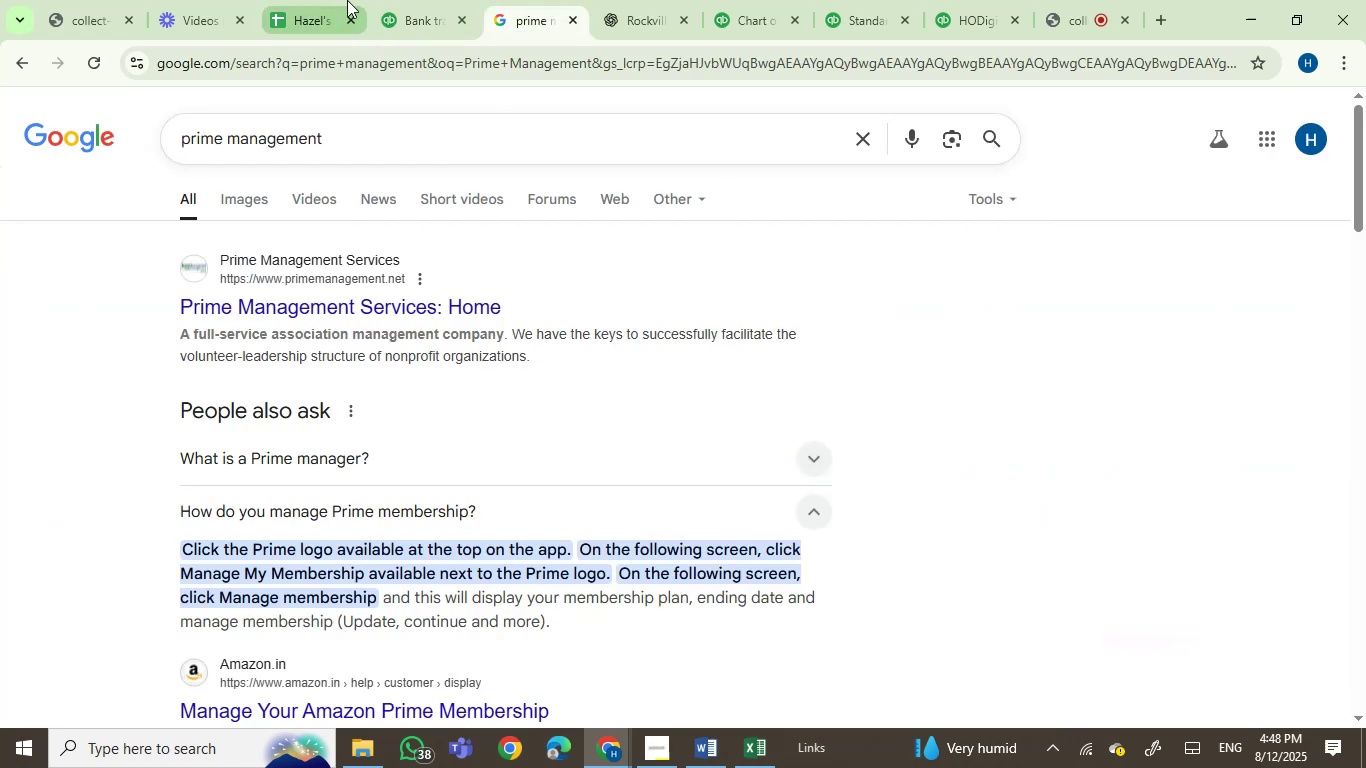 
left_click([392, 0])
 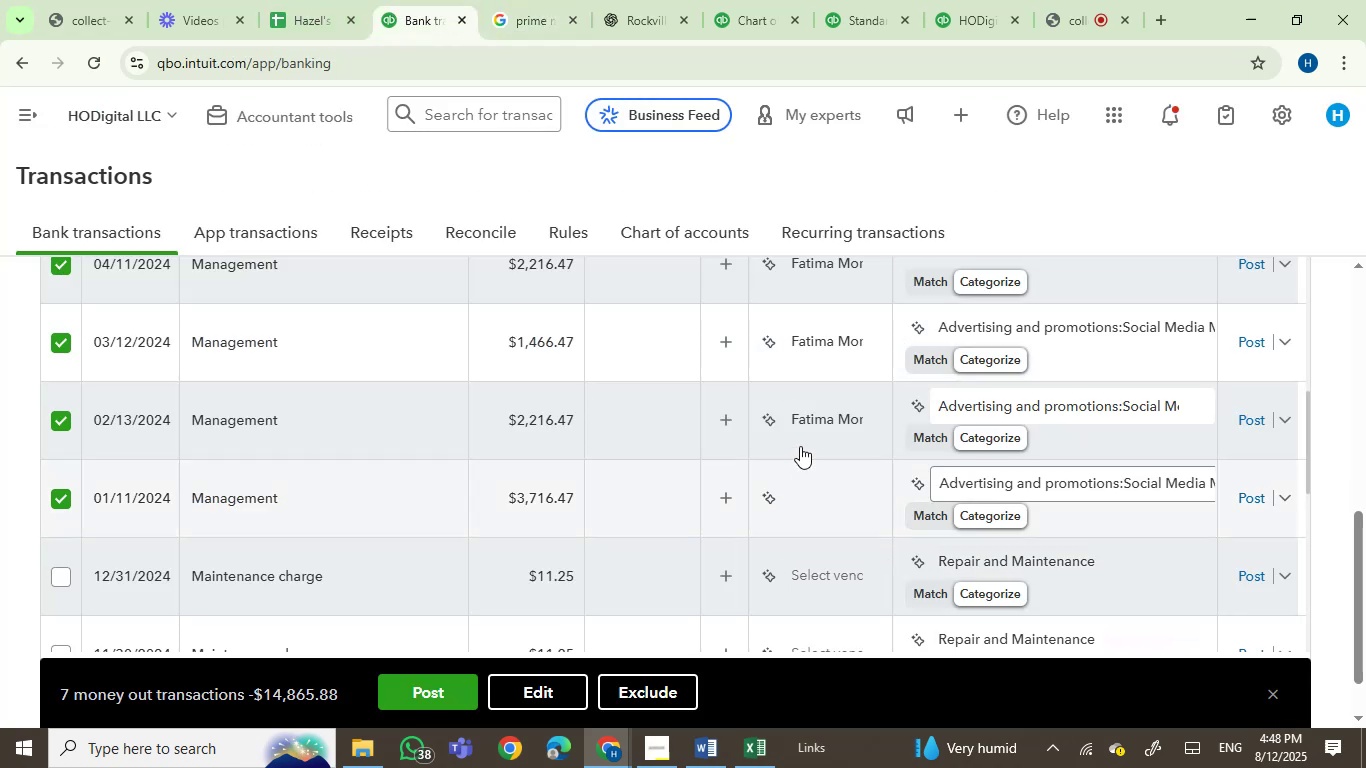 
left_click([817, 419])
 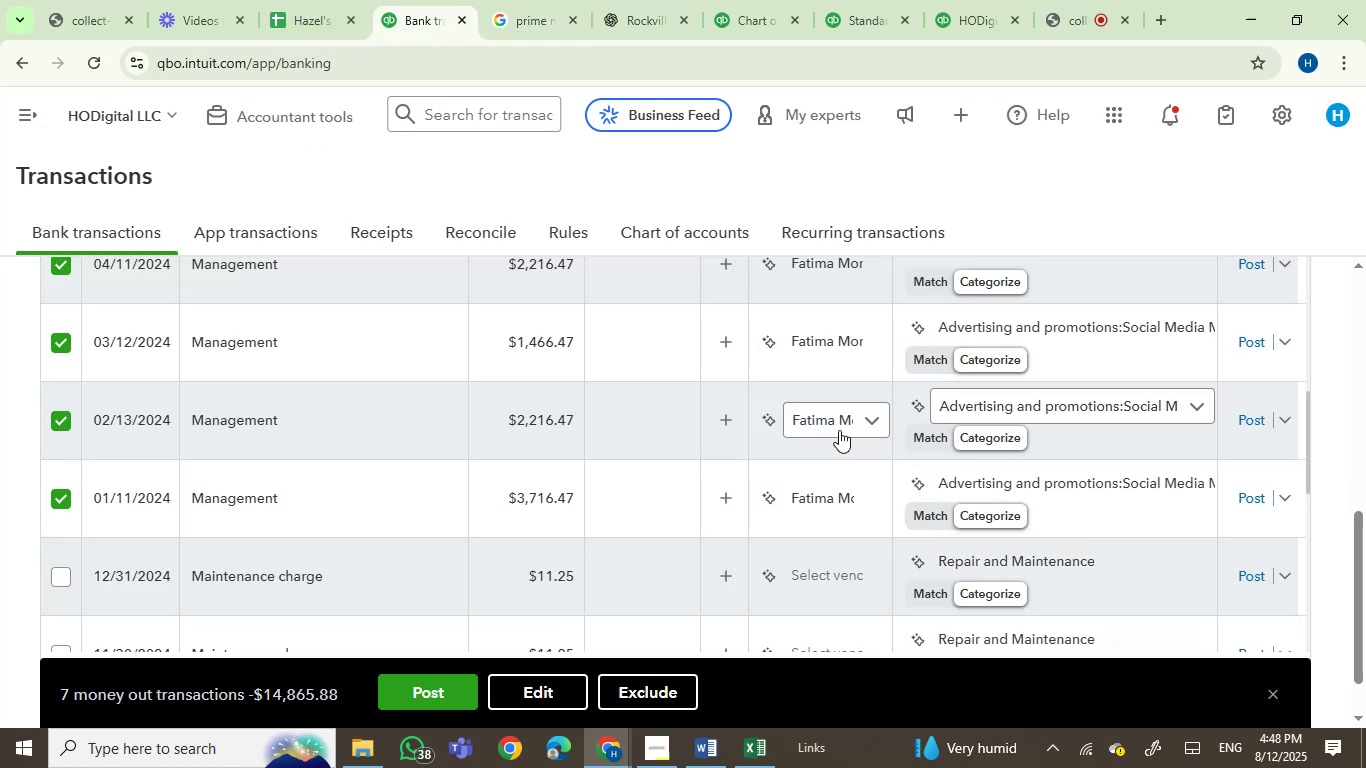 
left_click([847, 423])
 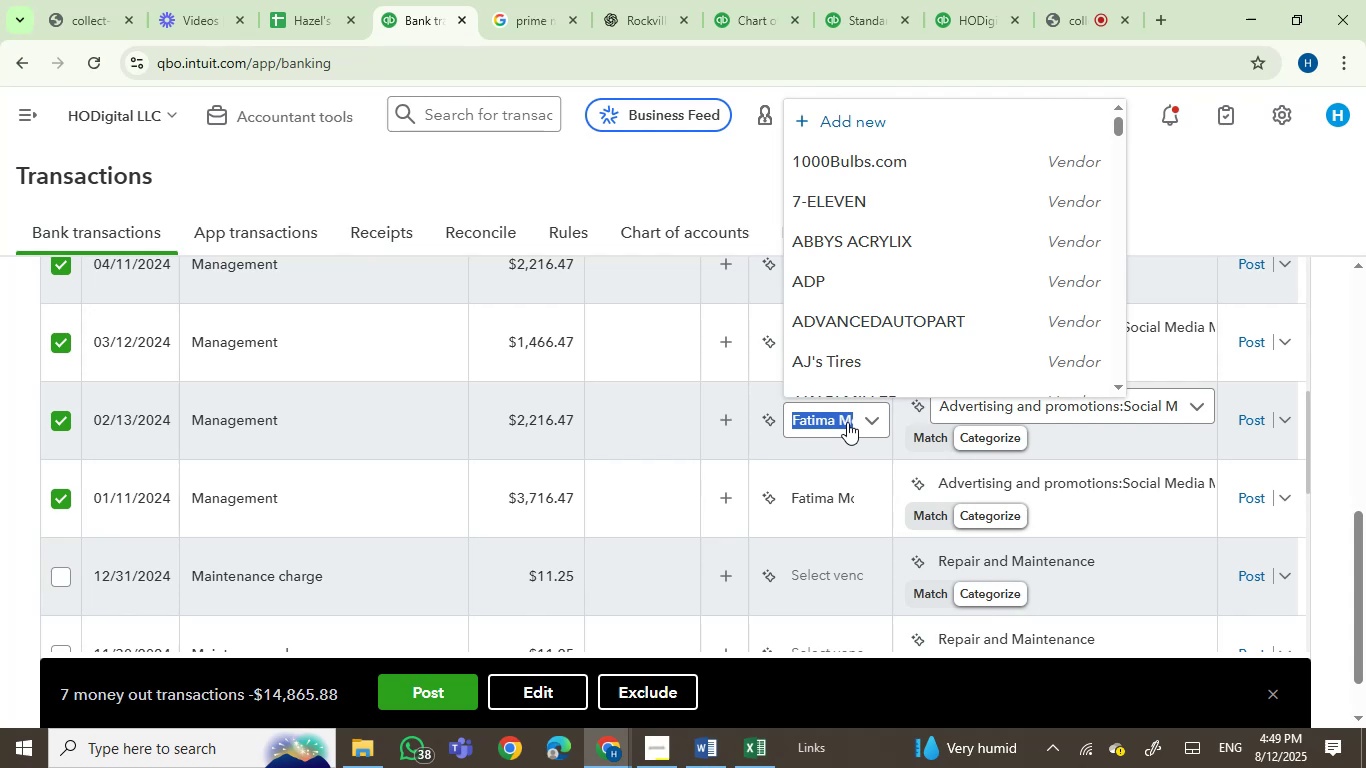 
left_click([843, 113])
 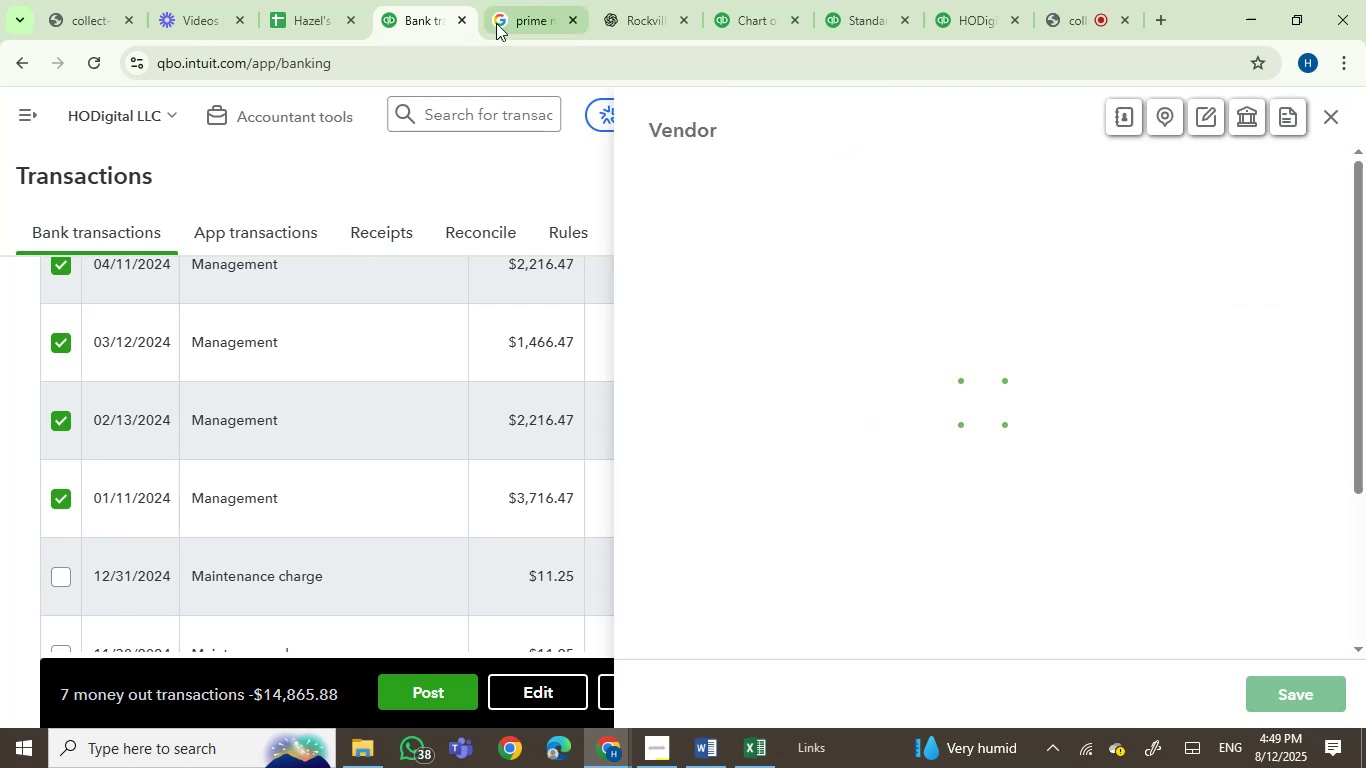 
left_click([496, 22])
 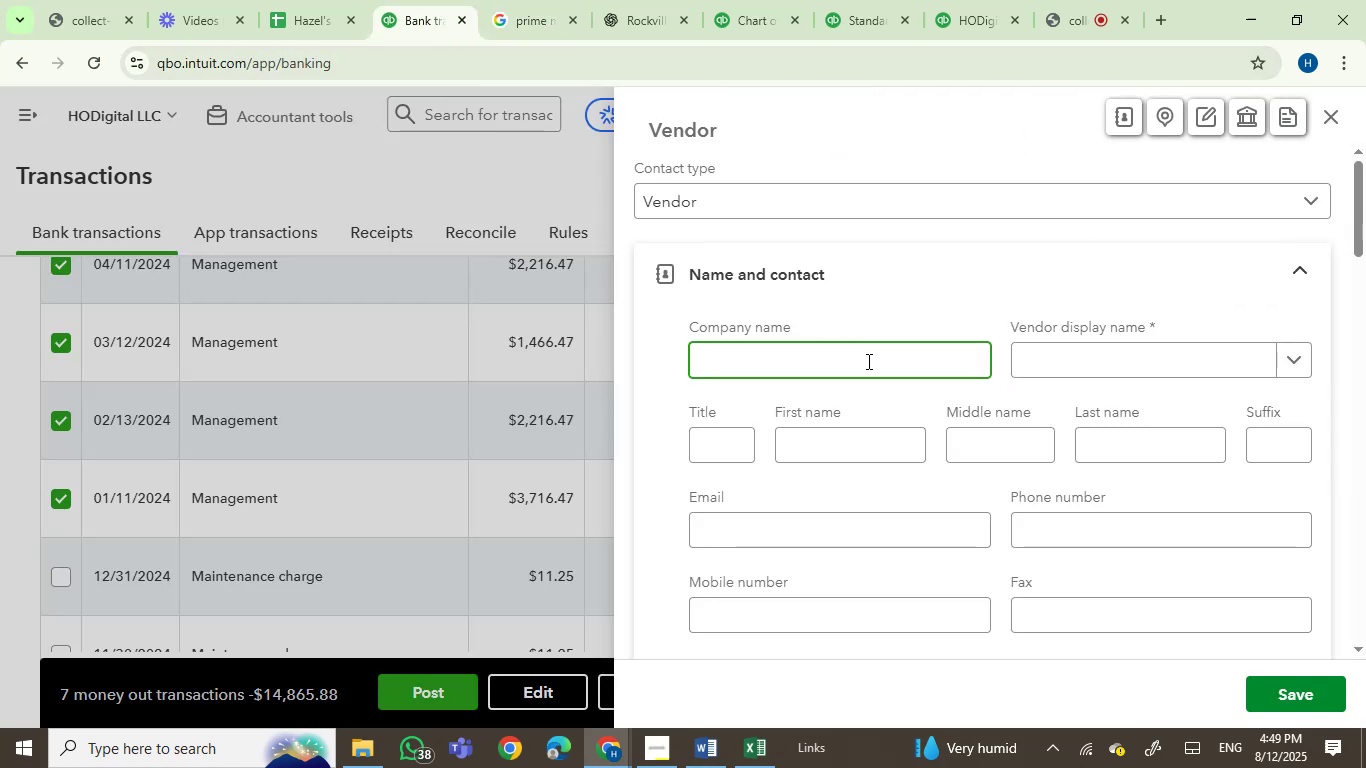 
left_click([529, 6])
 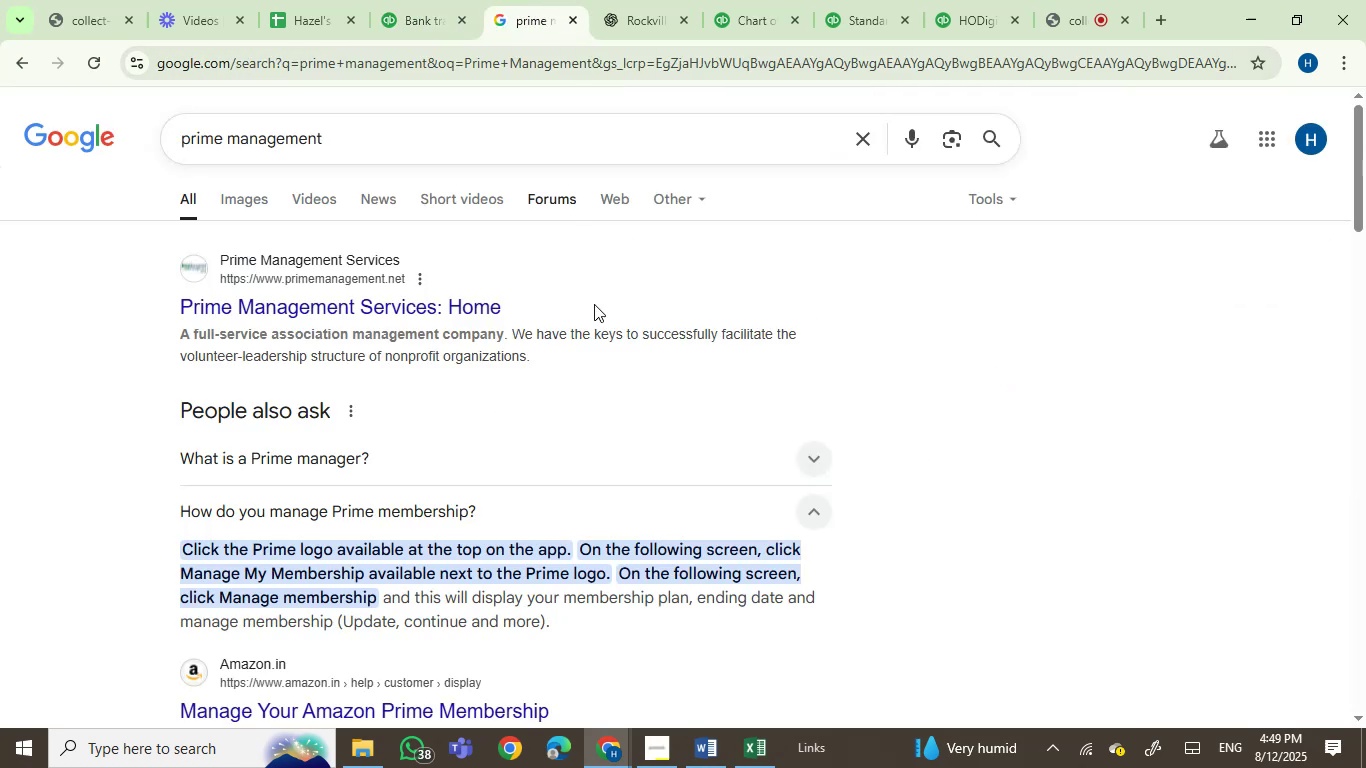 
scroll: coordinate [931, 428], scroll_direction: down, amount: 7.0
 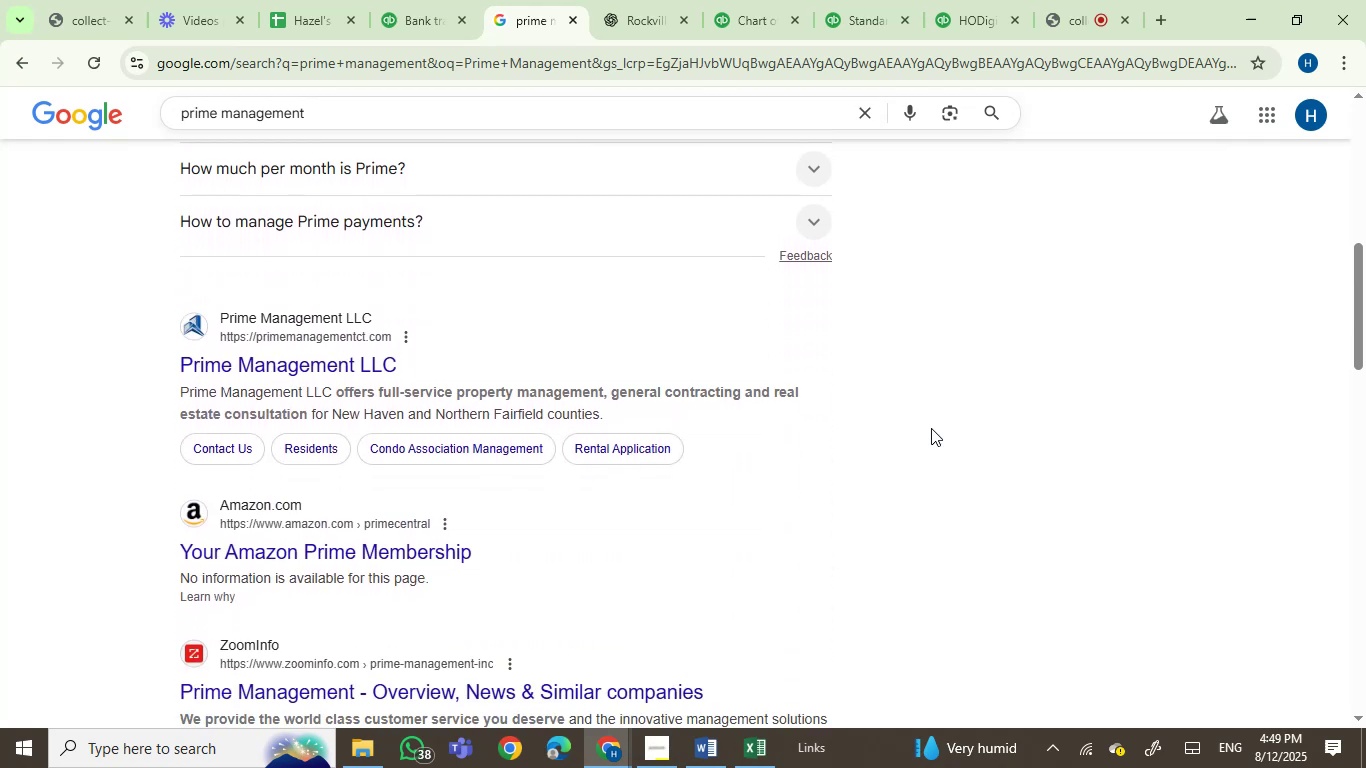 
wait(6.12)
 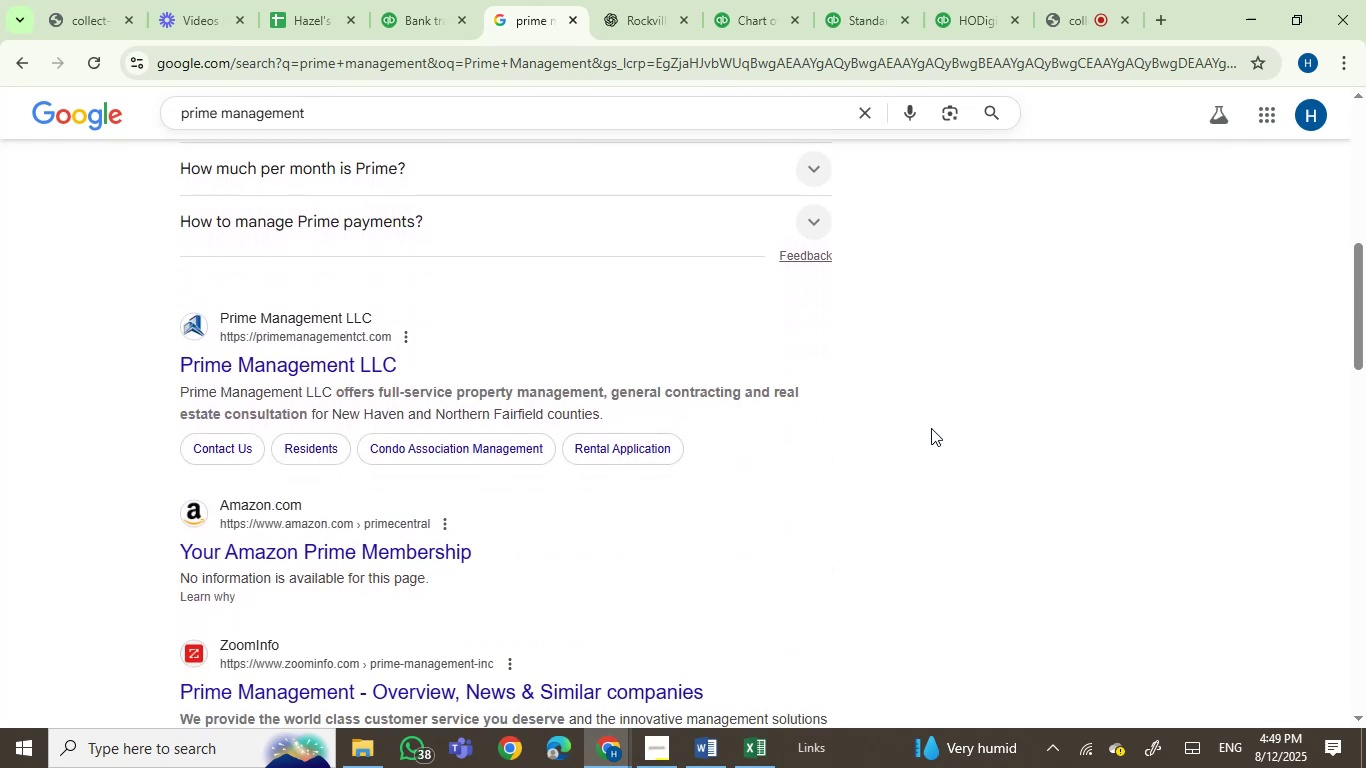 
left_click([420, 24])
 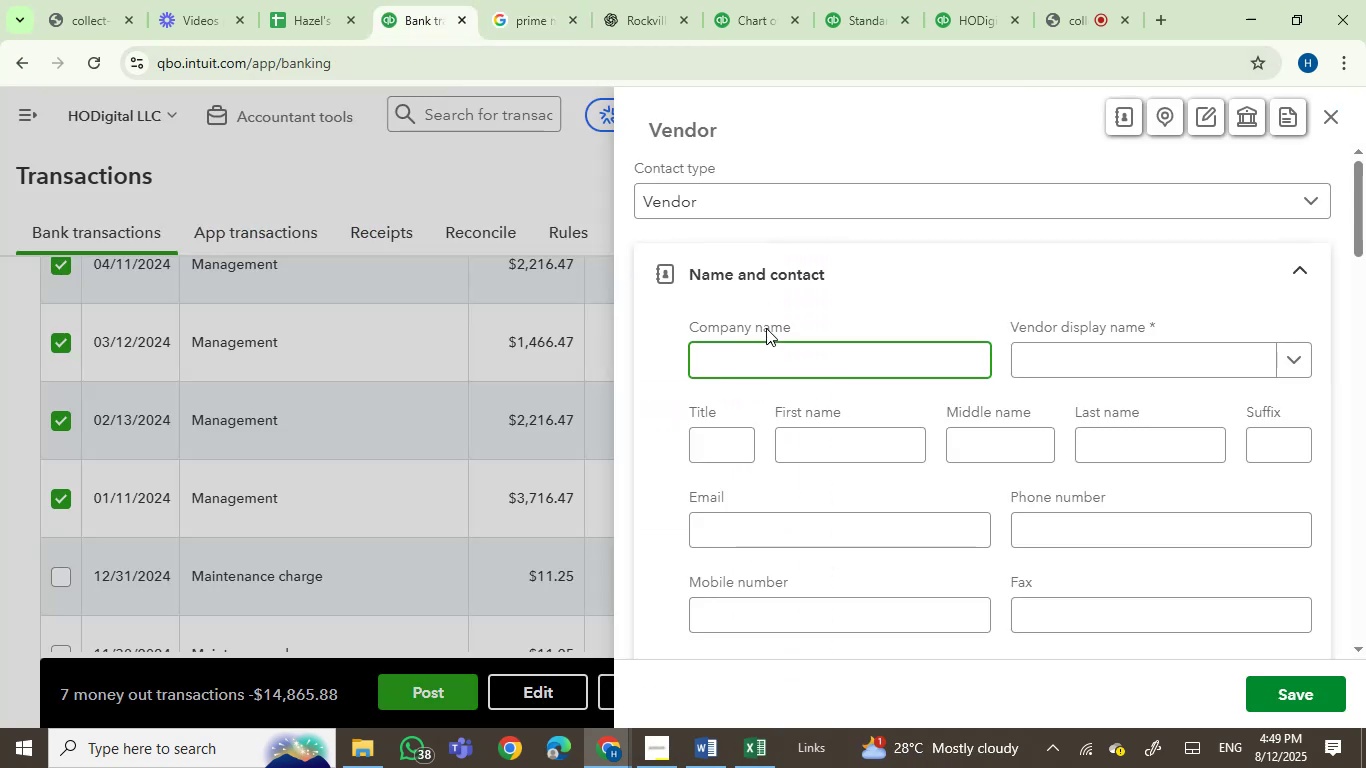 
key(Control+V)
 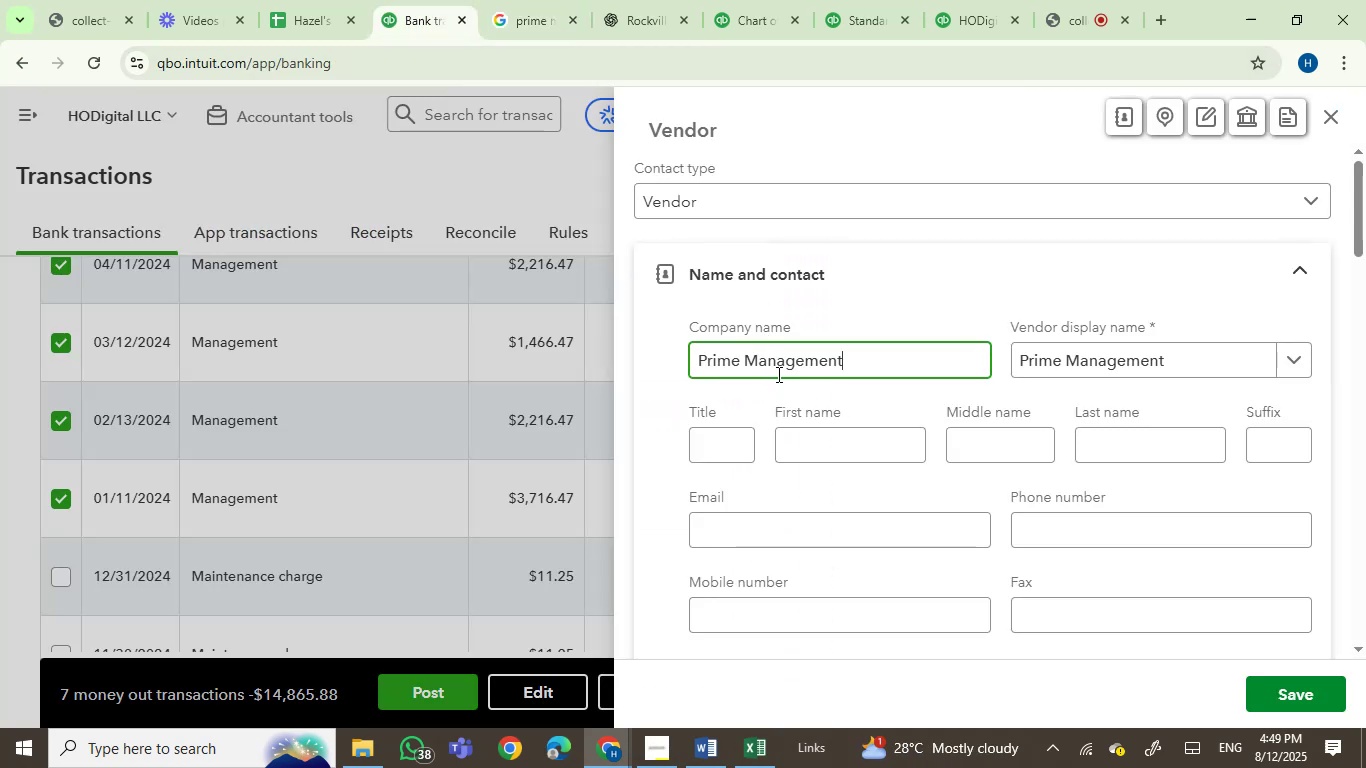 
type( LLC)
key(Backspace)
key(Backspace)
key(Backspace)
type(llc)
 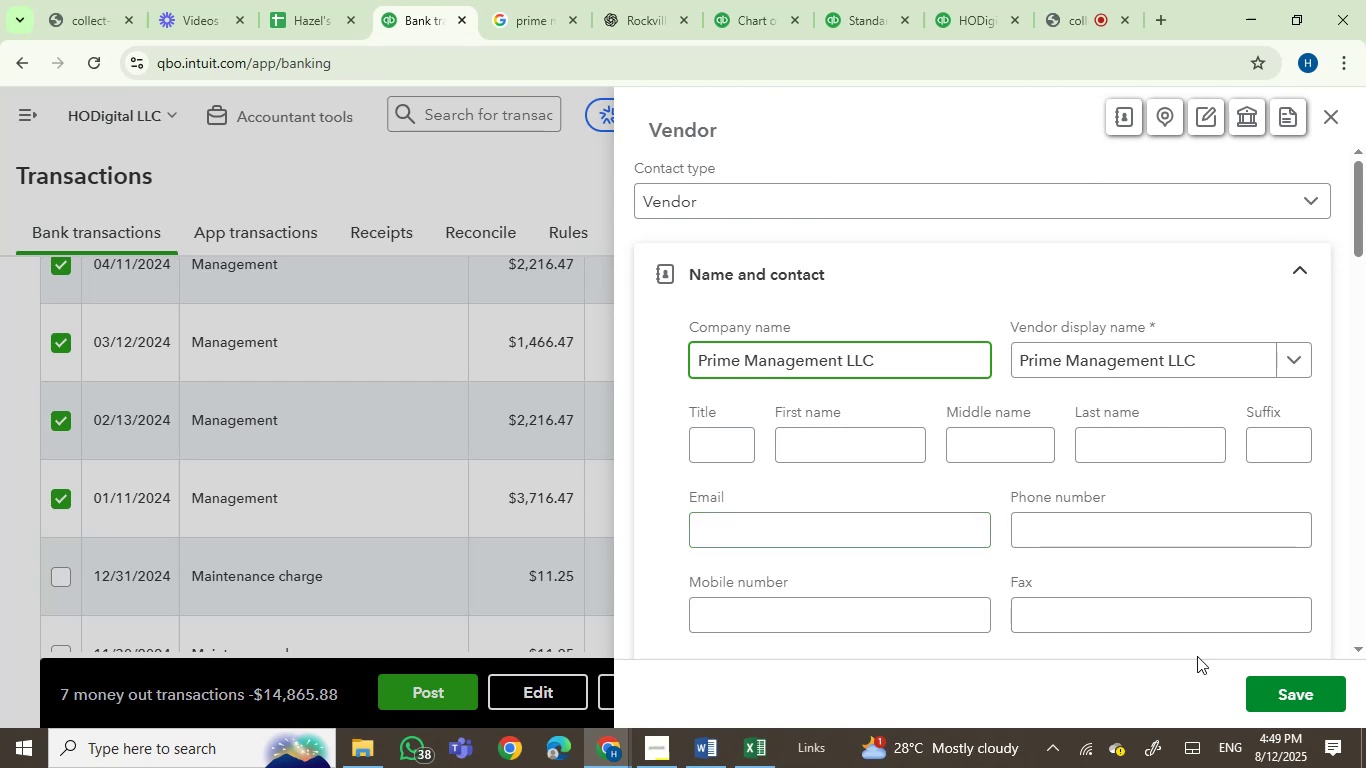 
left_click([1314, 693])
 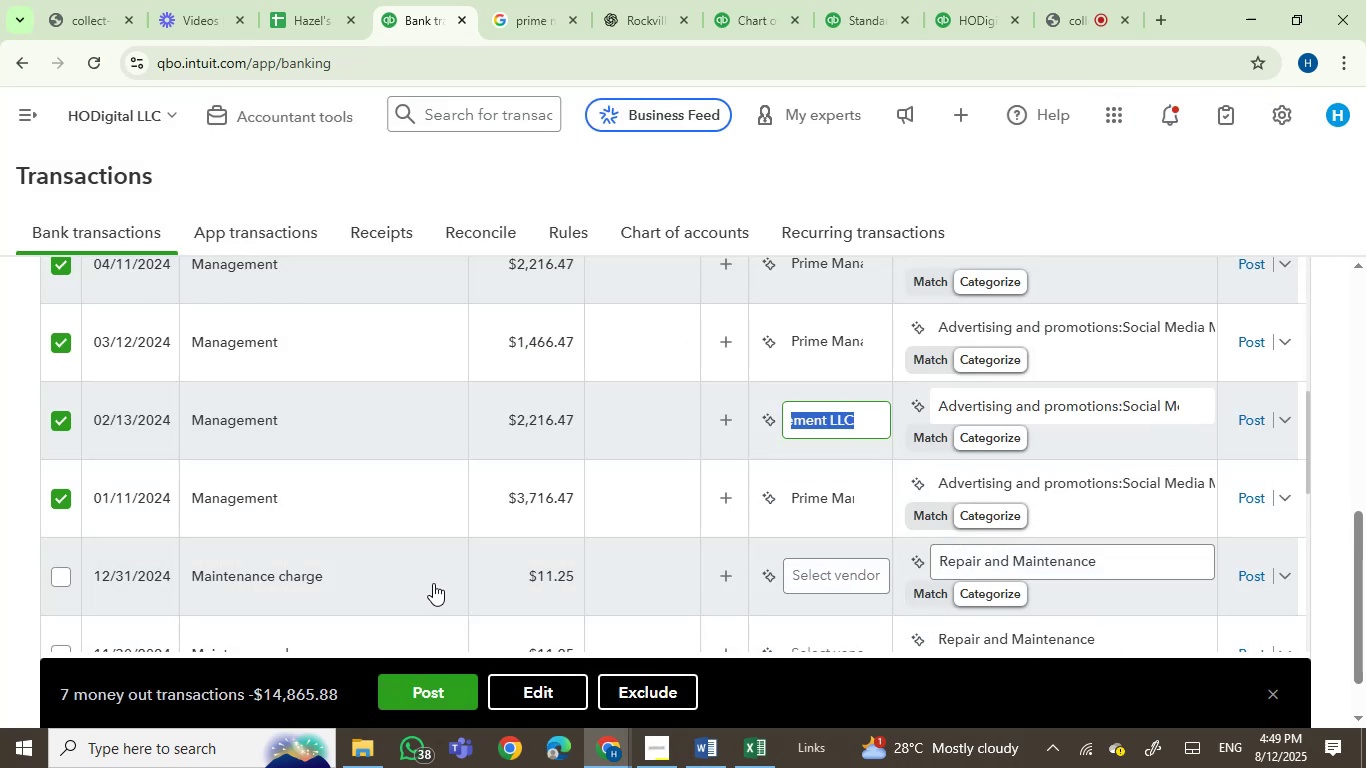 
wait(5.25)
 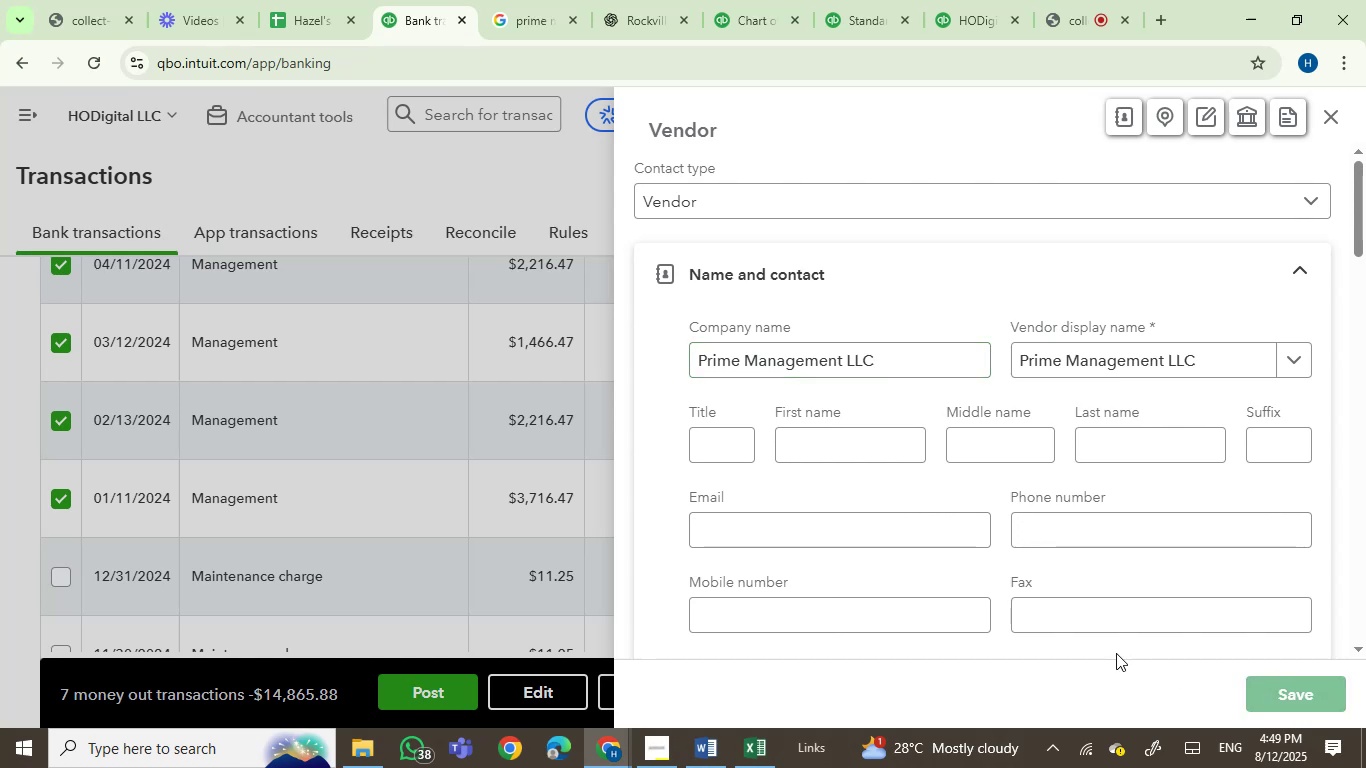 
left_click([544, 688])
 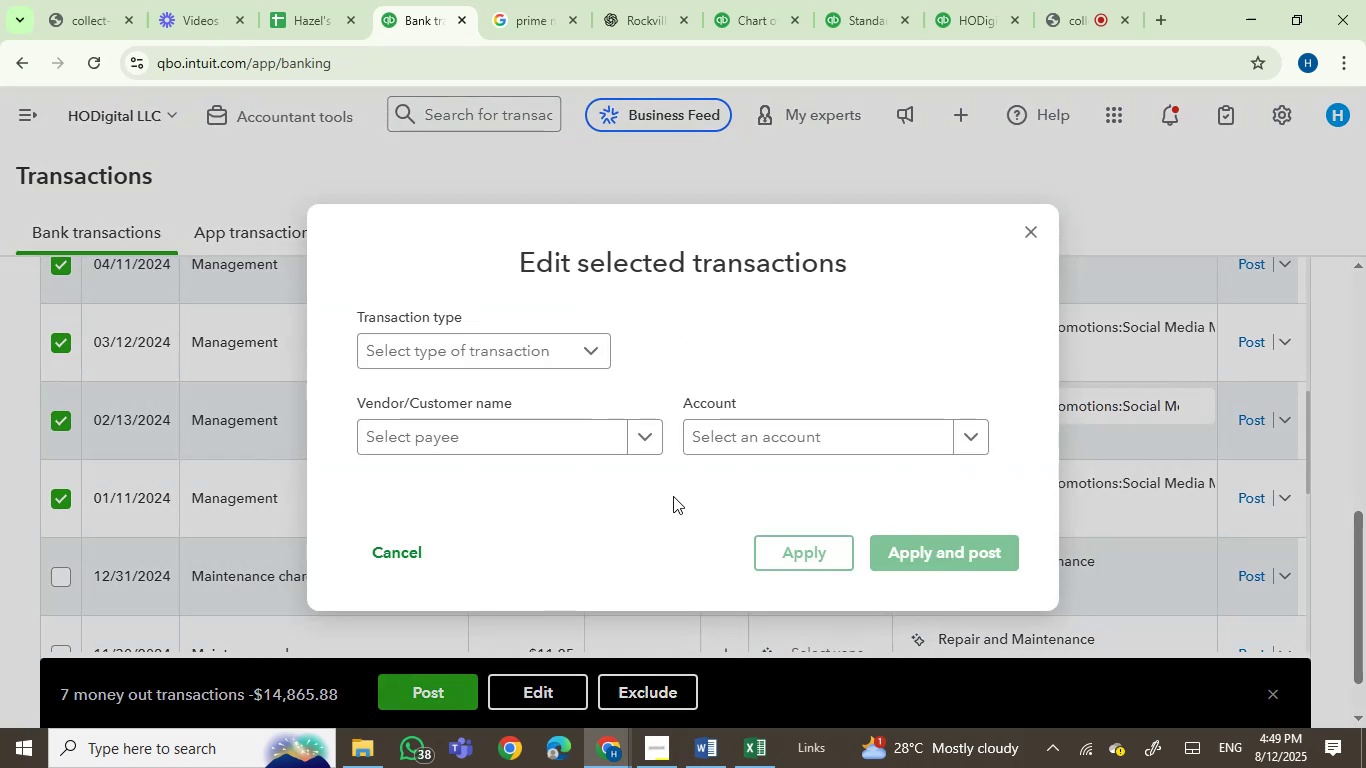 
left_click([569, 441])
 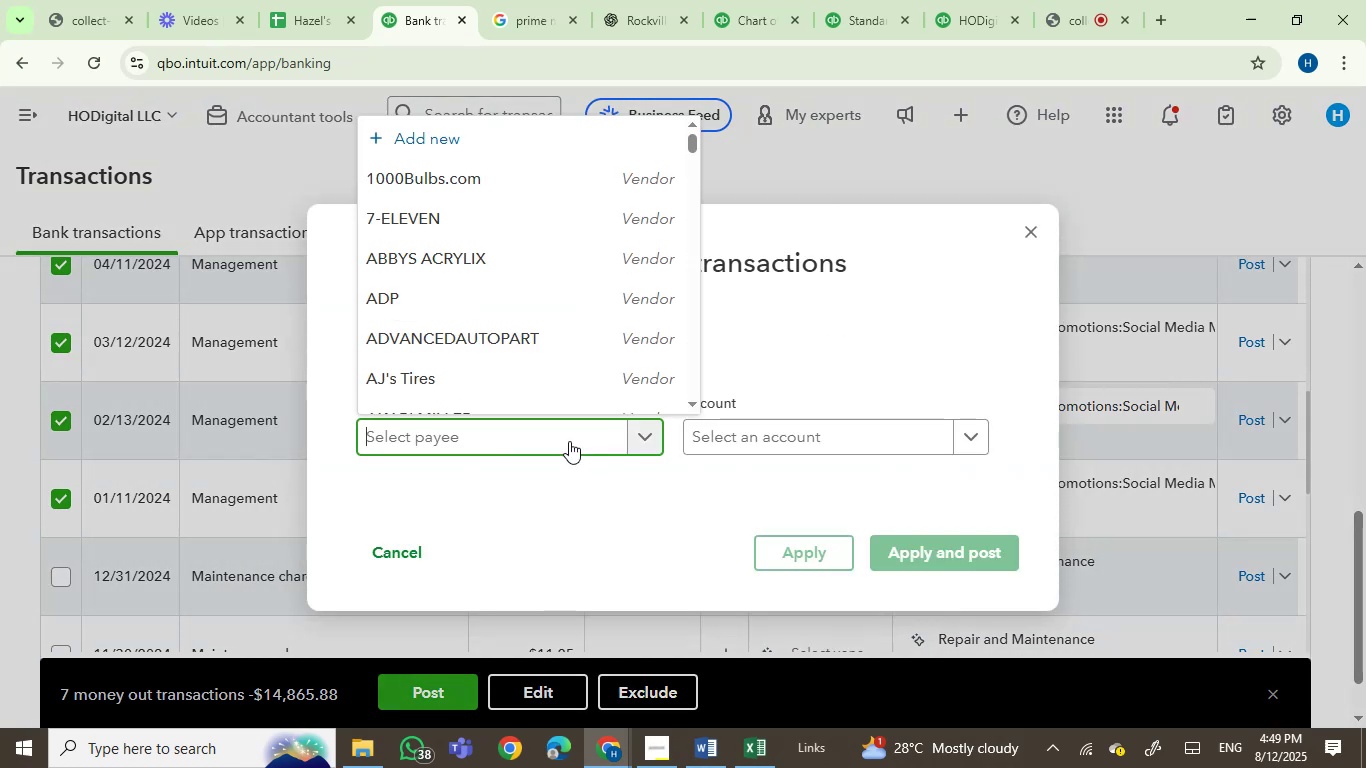 
key(P)
 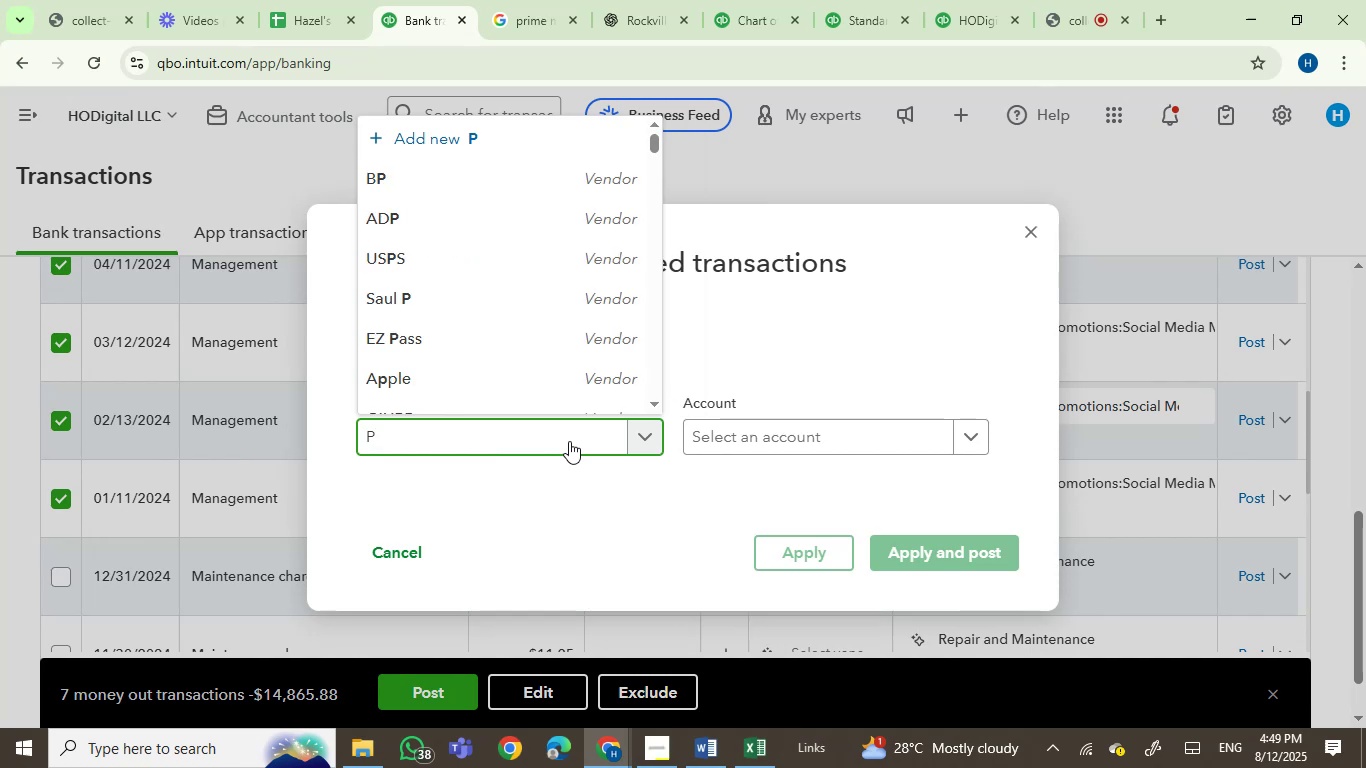 
type(im)
 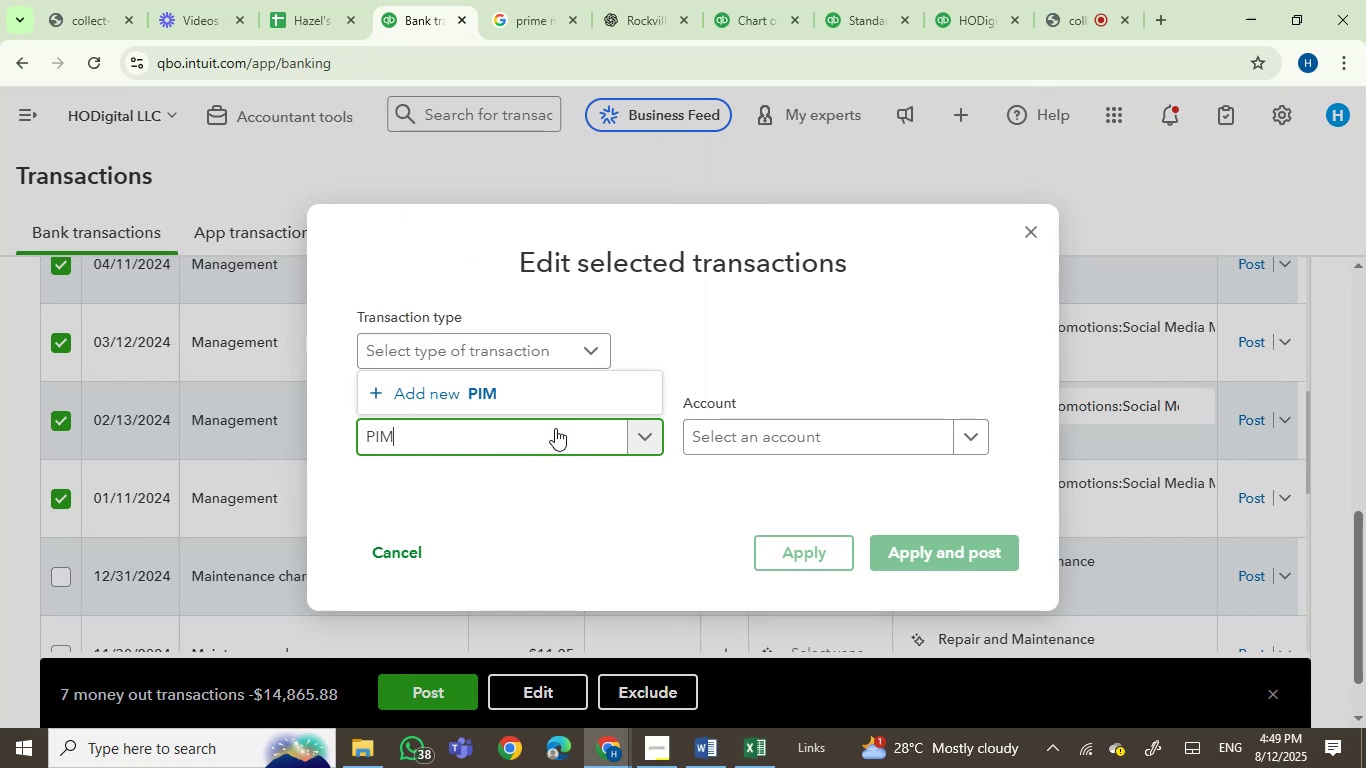 
key(Backspace)
 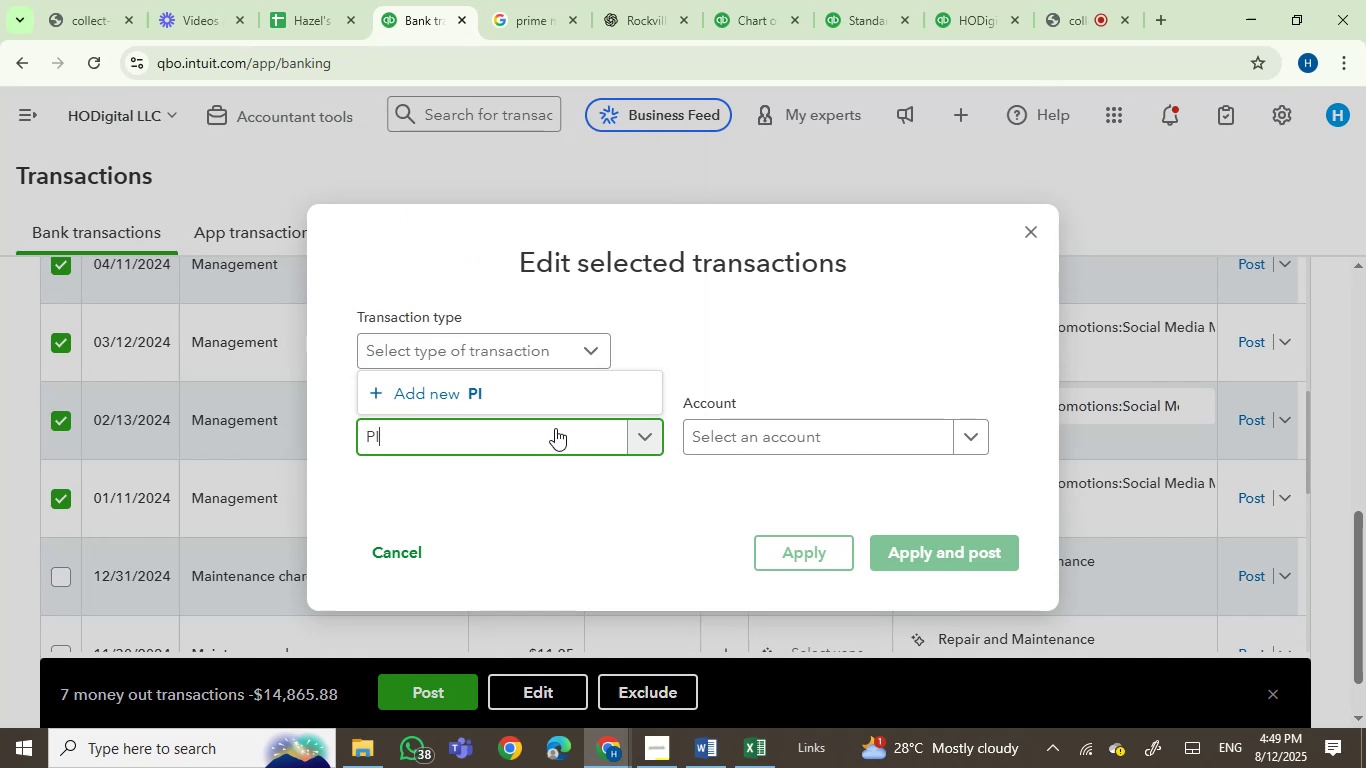 
key(Backspace)
 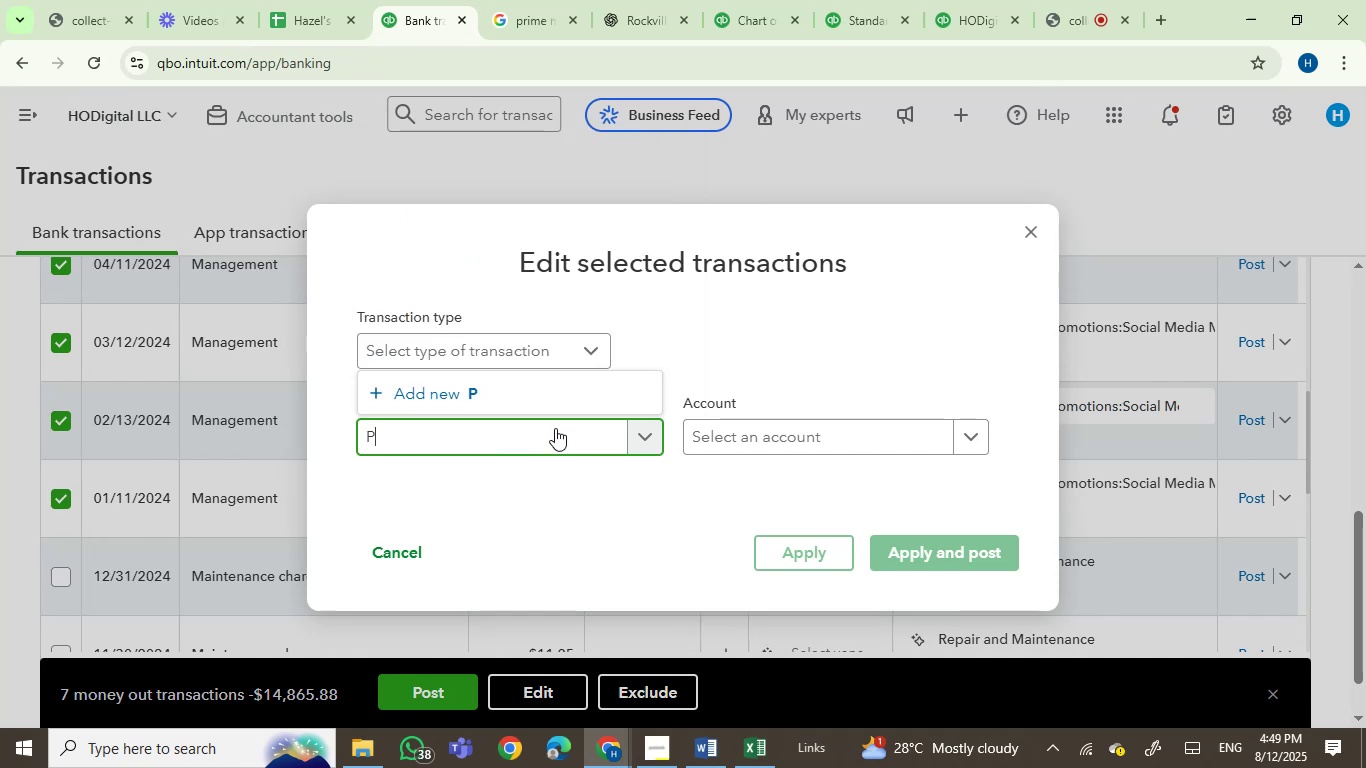 
key(Backspace)
 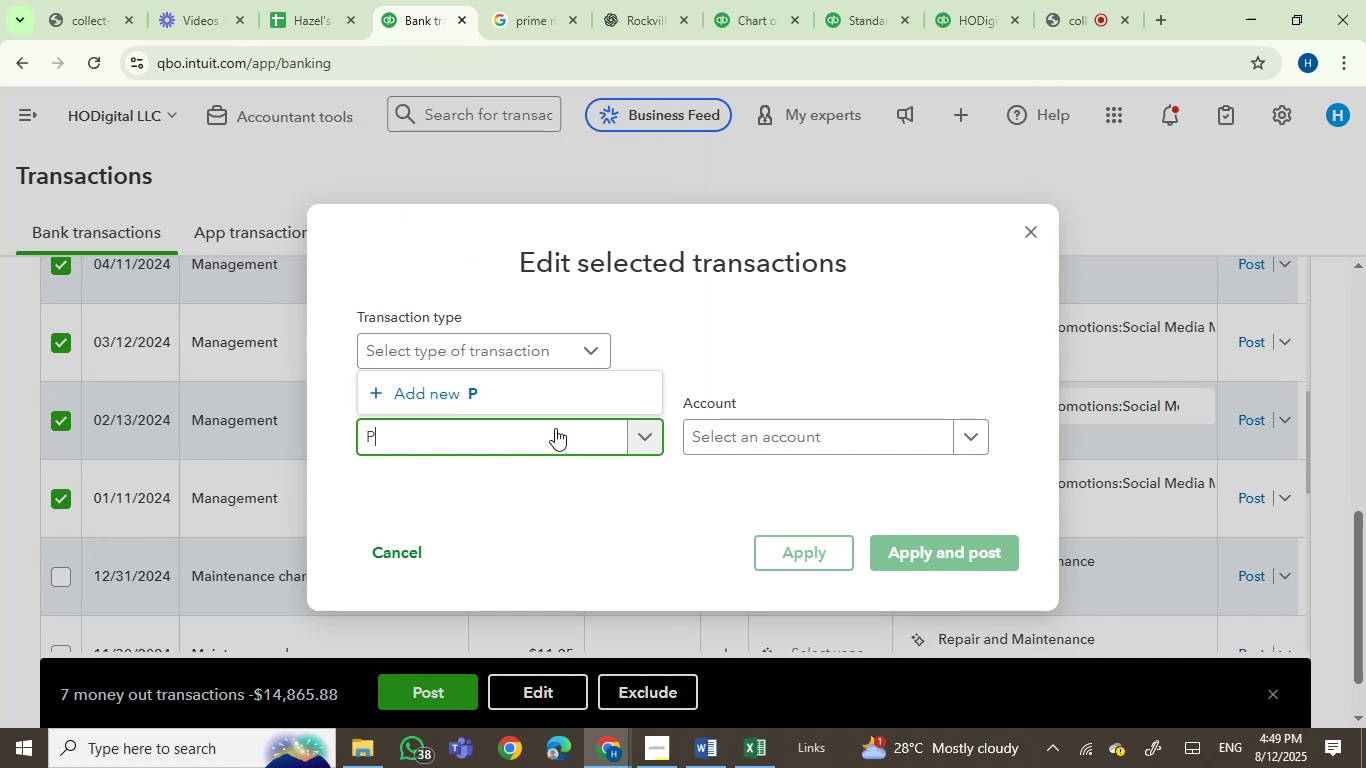 
key(Backspace)
 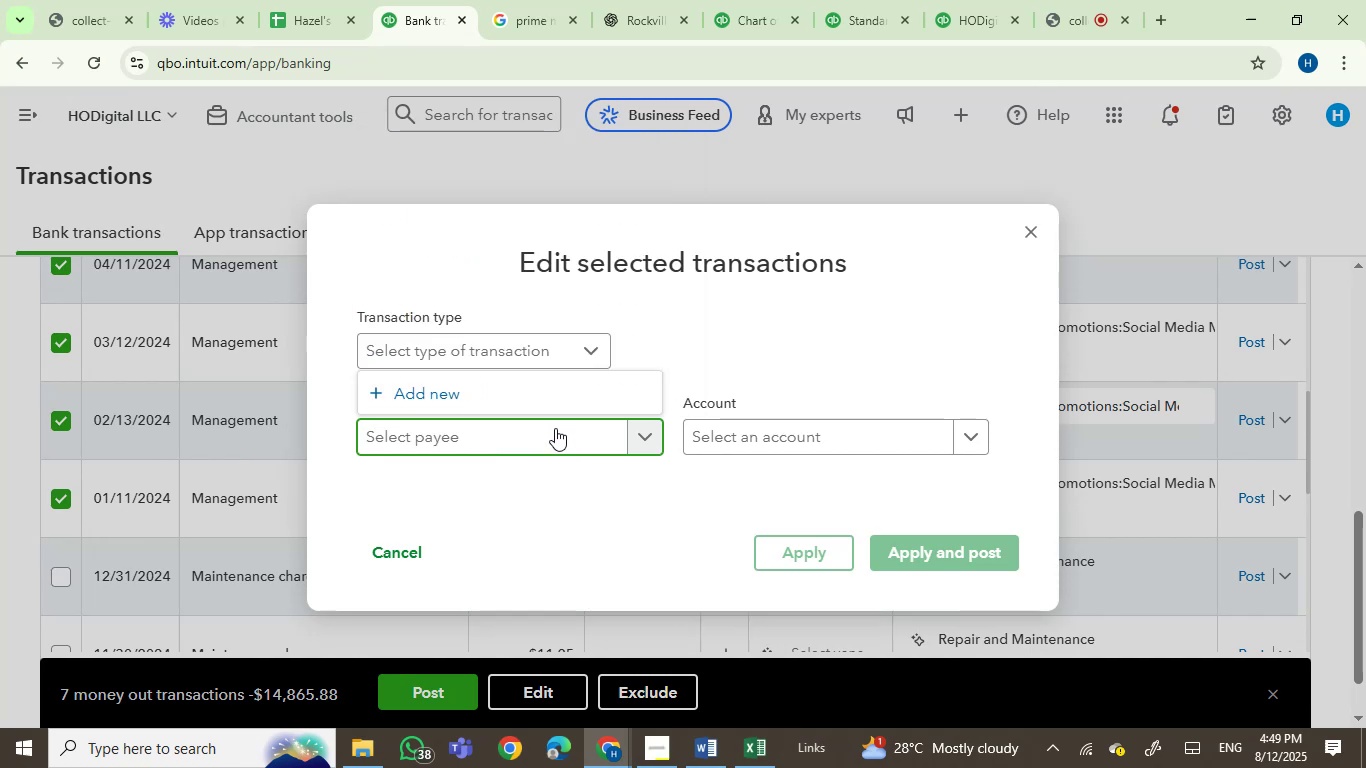 
key(Control+V)
 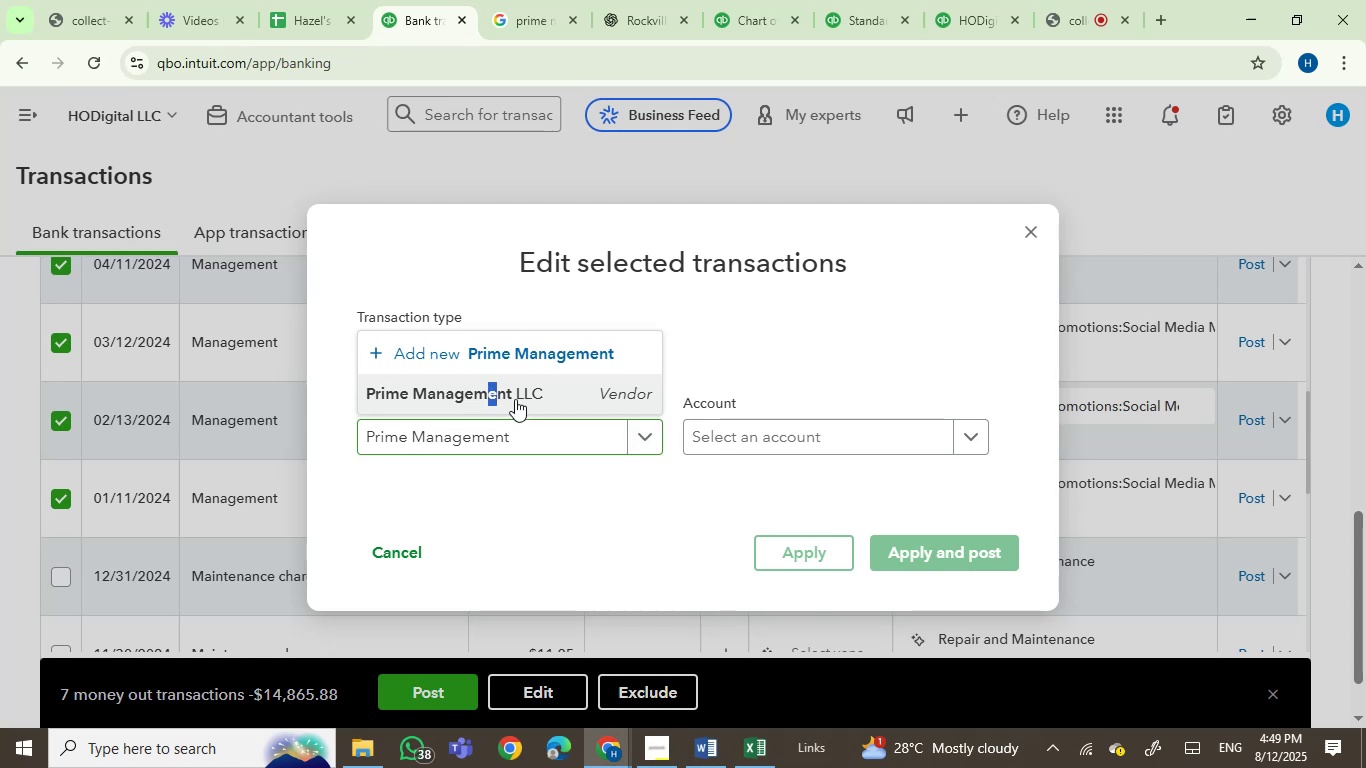 
left_click([726, 438])
 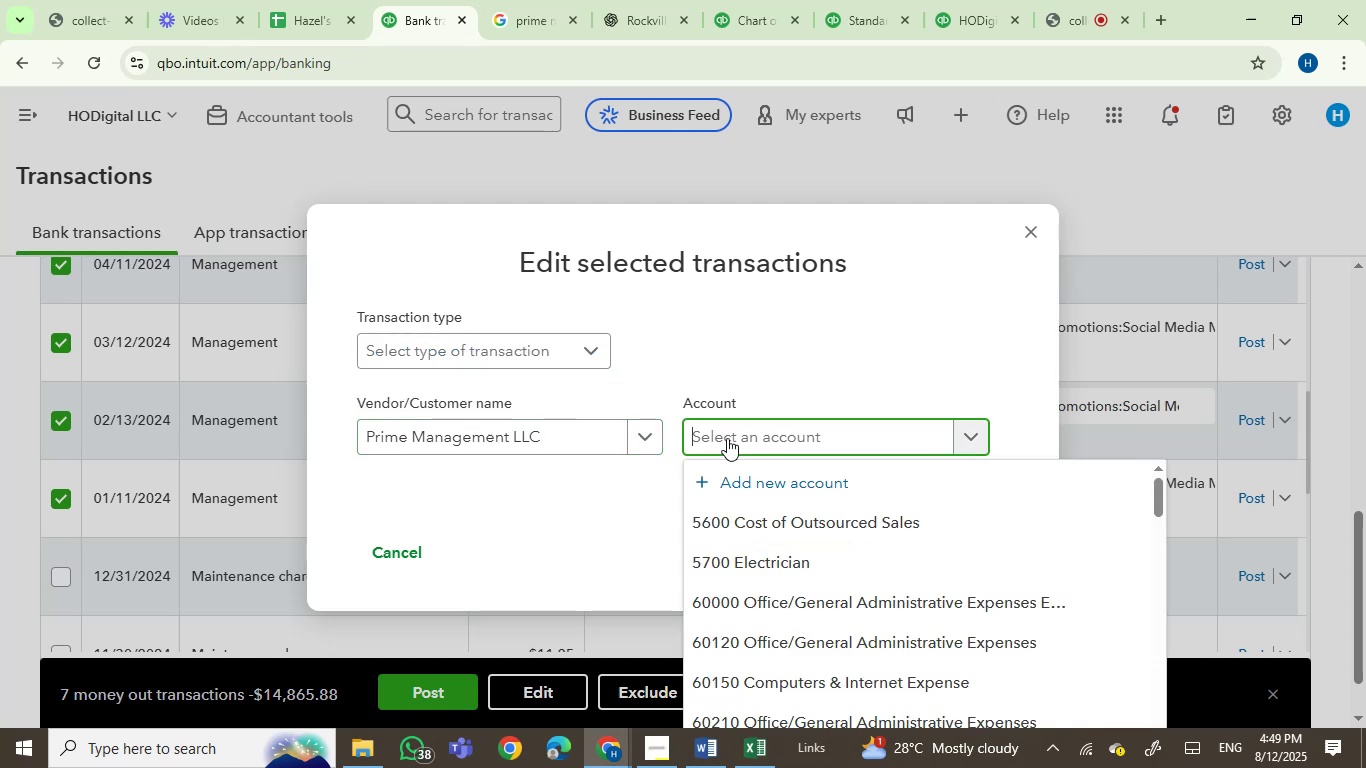 
type(rent)
 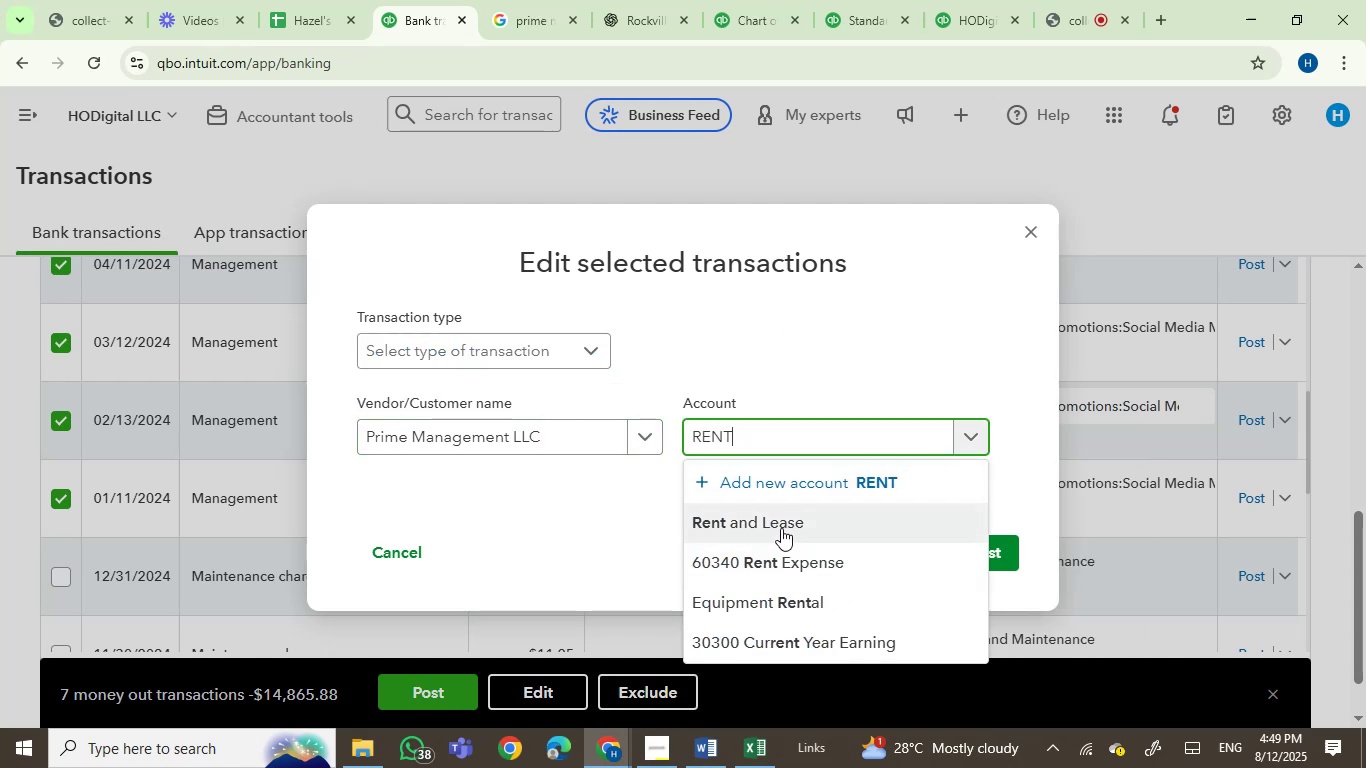 
wait(7.79)
 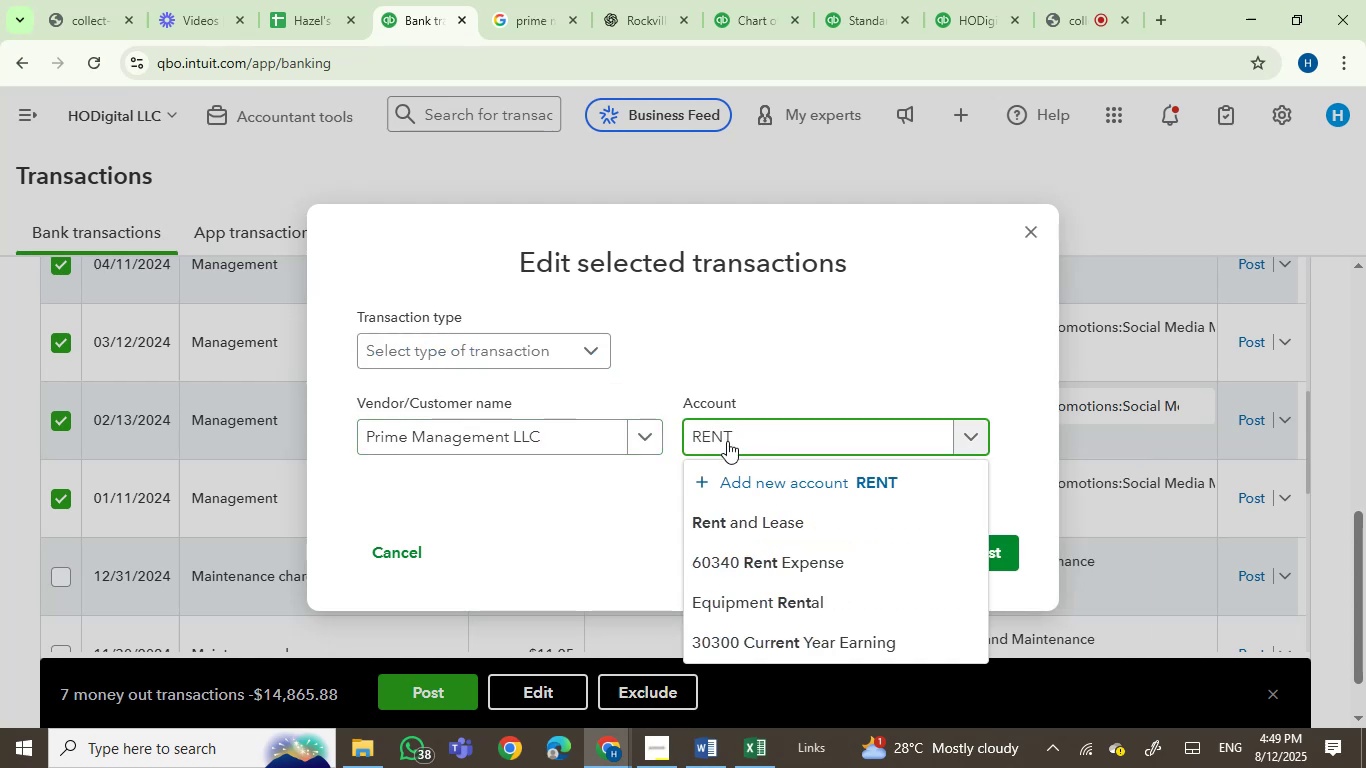 
left_click([781, 527])
 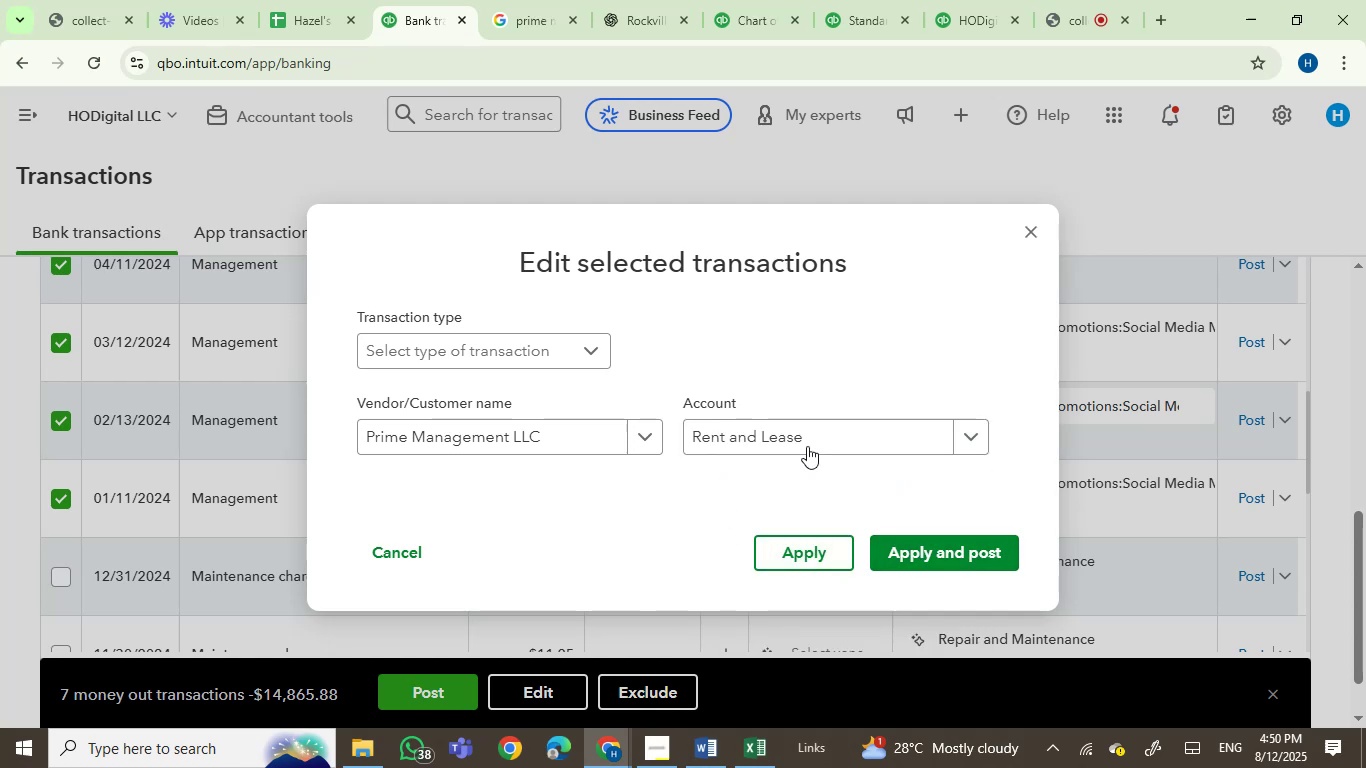 
wait(7.05)
 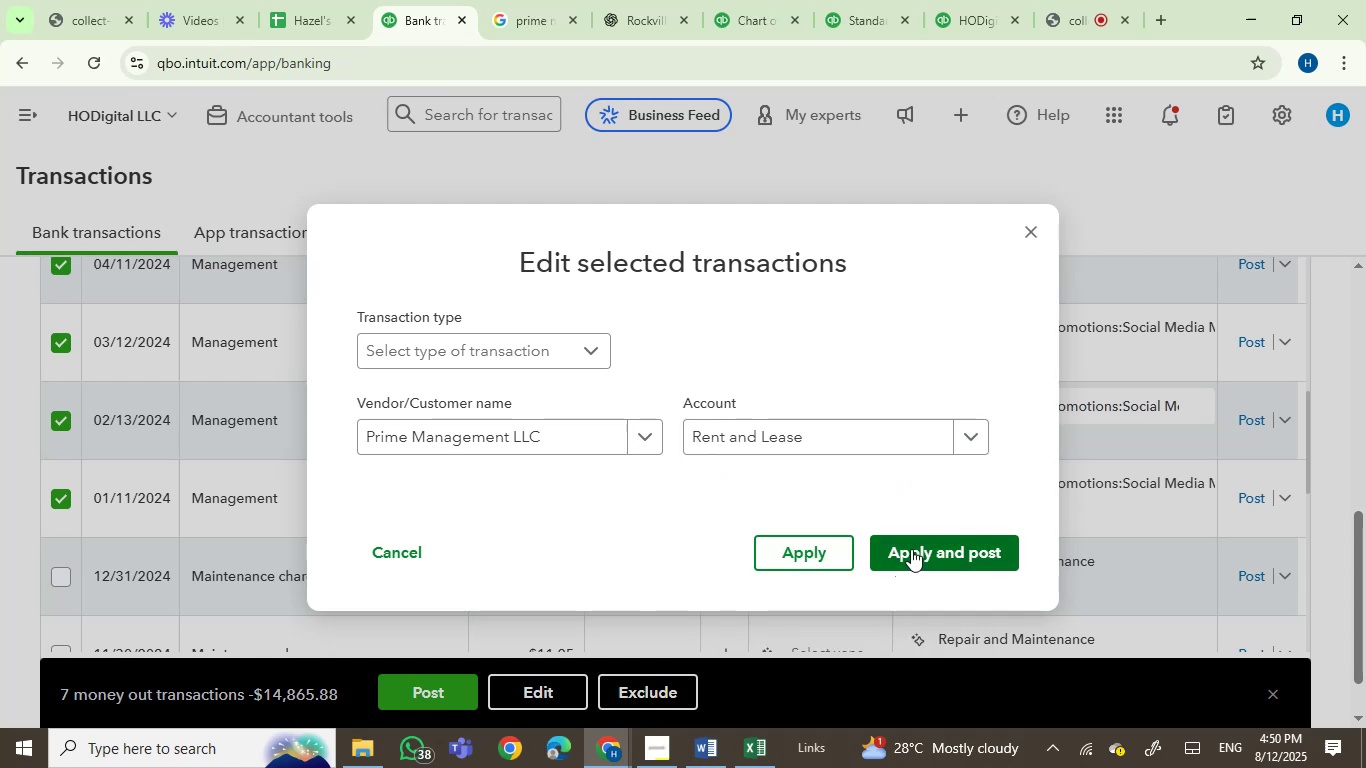 
left_click_drag(start_coordinate=[822, 435], to_coordinate=[688, 443])
 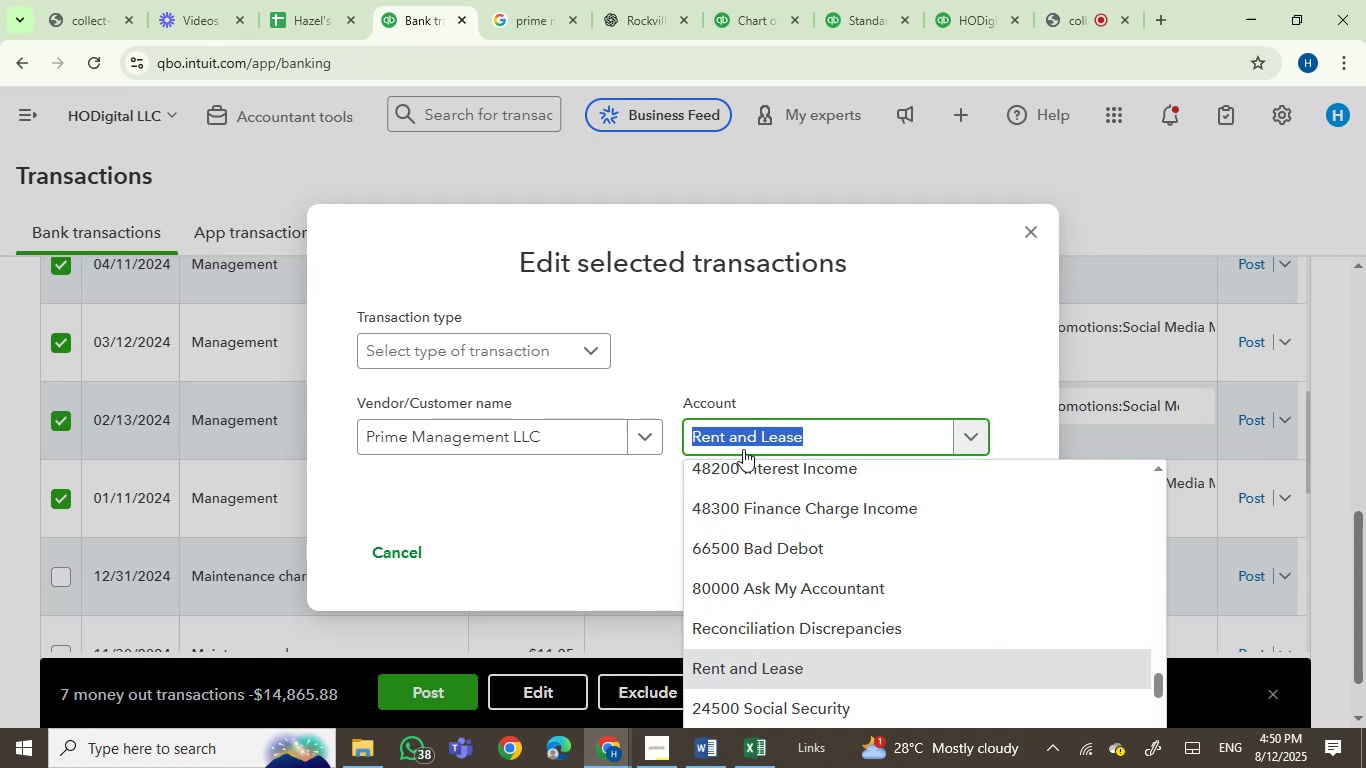 
left_click([807, 435])
 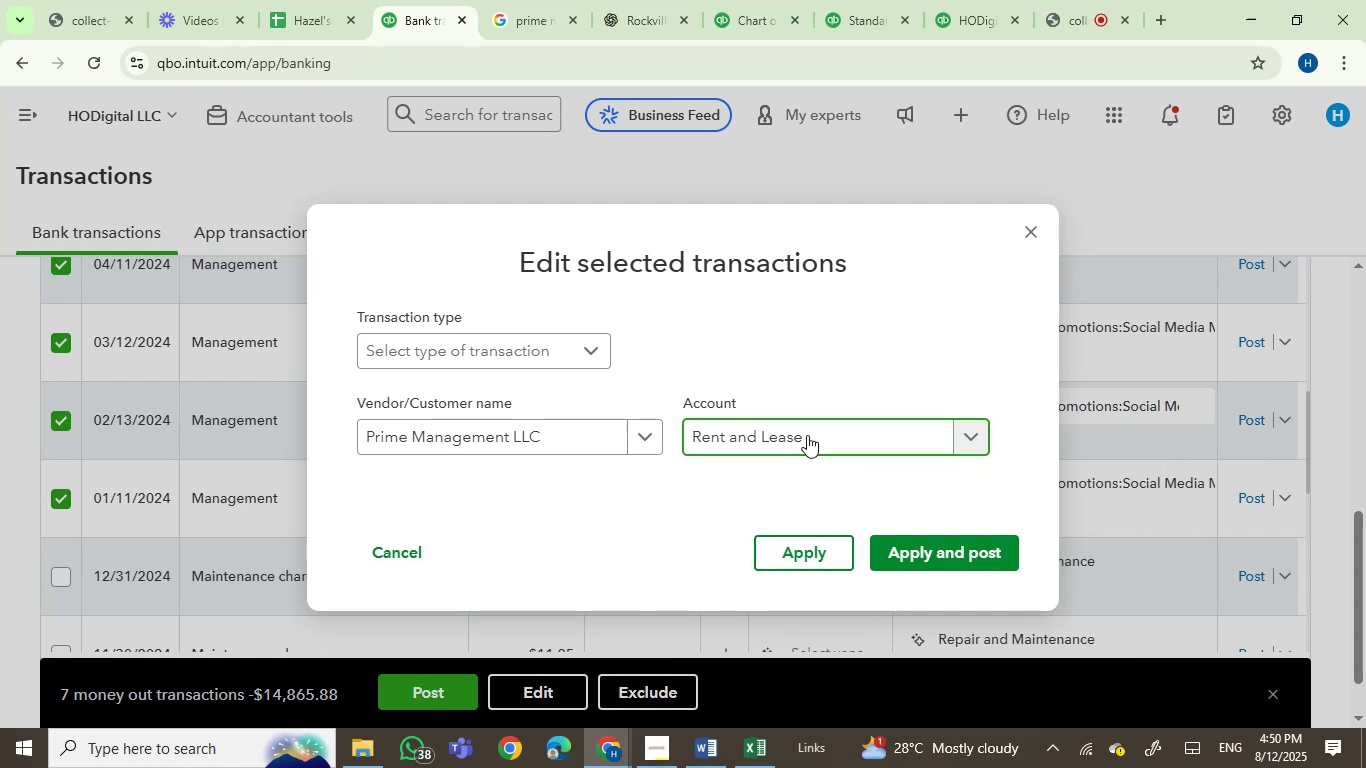 
left_click_drag(start_coordinate=[807, 435], to_coordinate=[660, 432])
 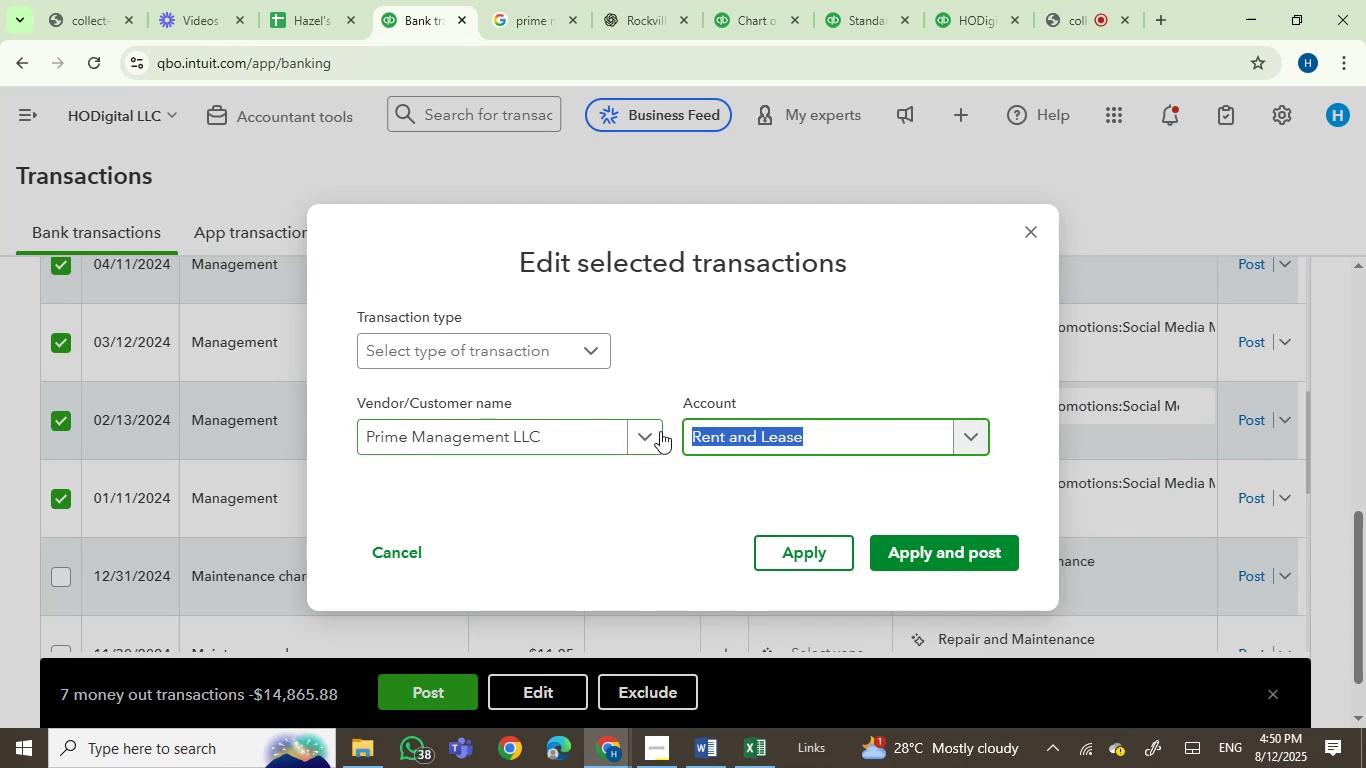 
type(rent)
 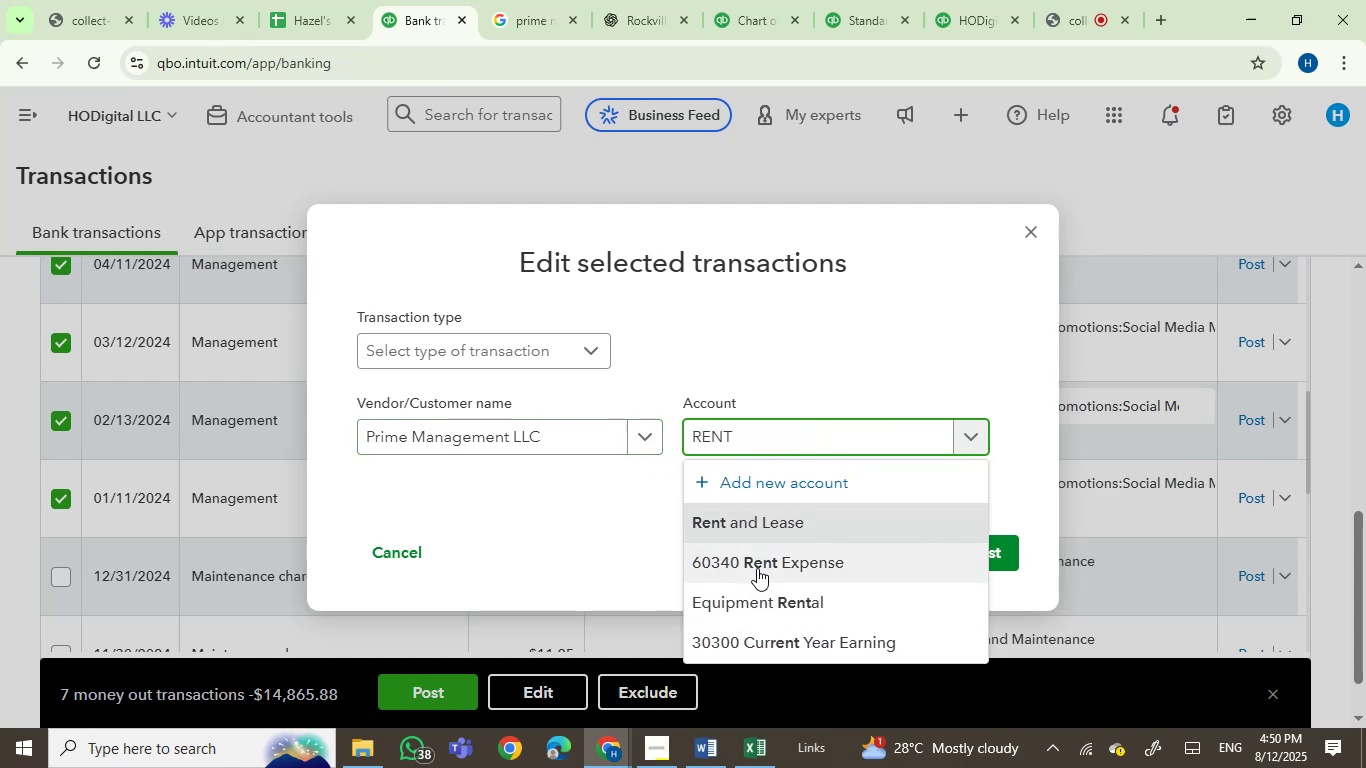 
left_click([762, 560])
 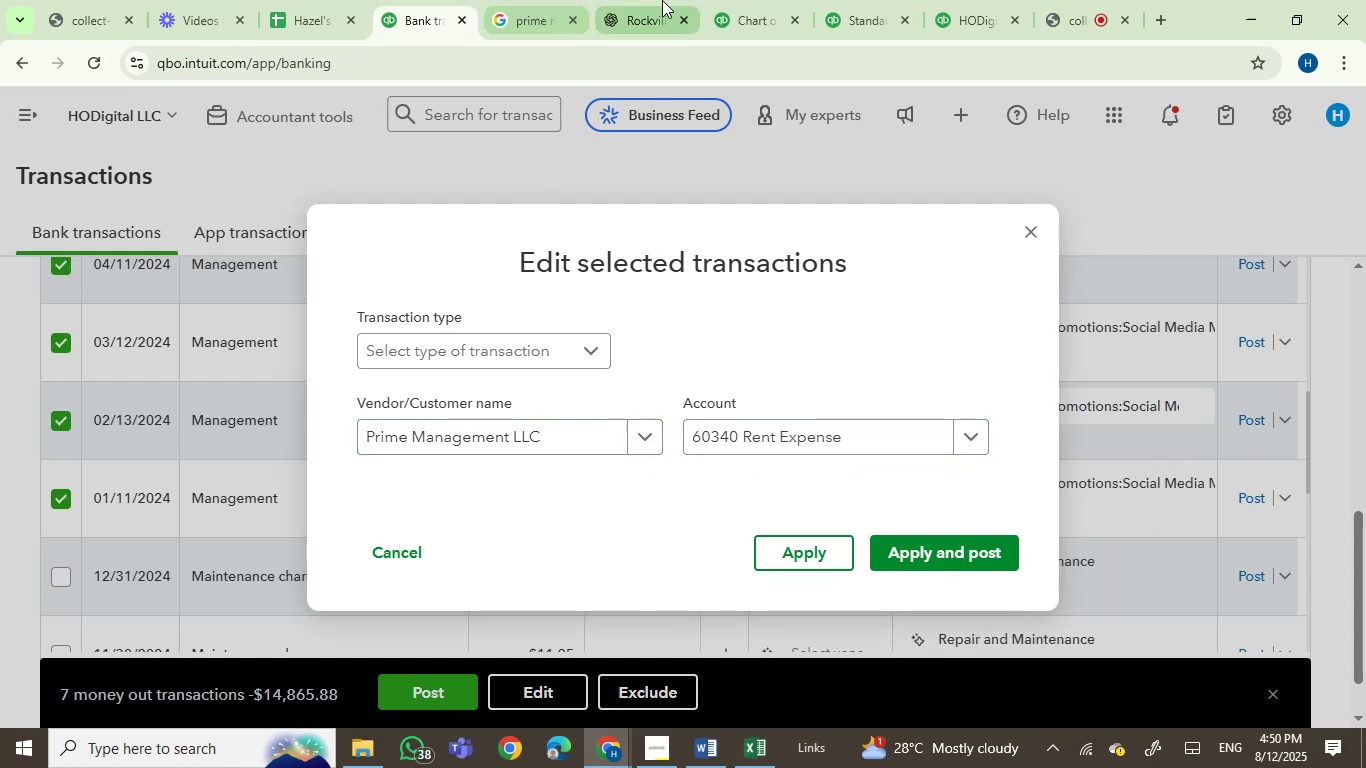 
left_click([738, 4])
 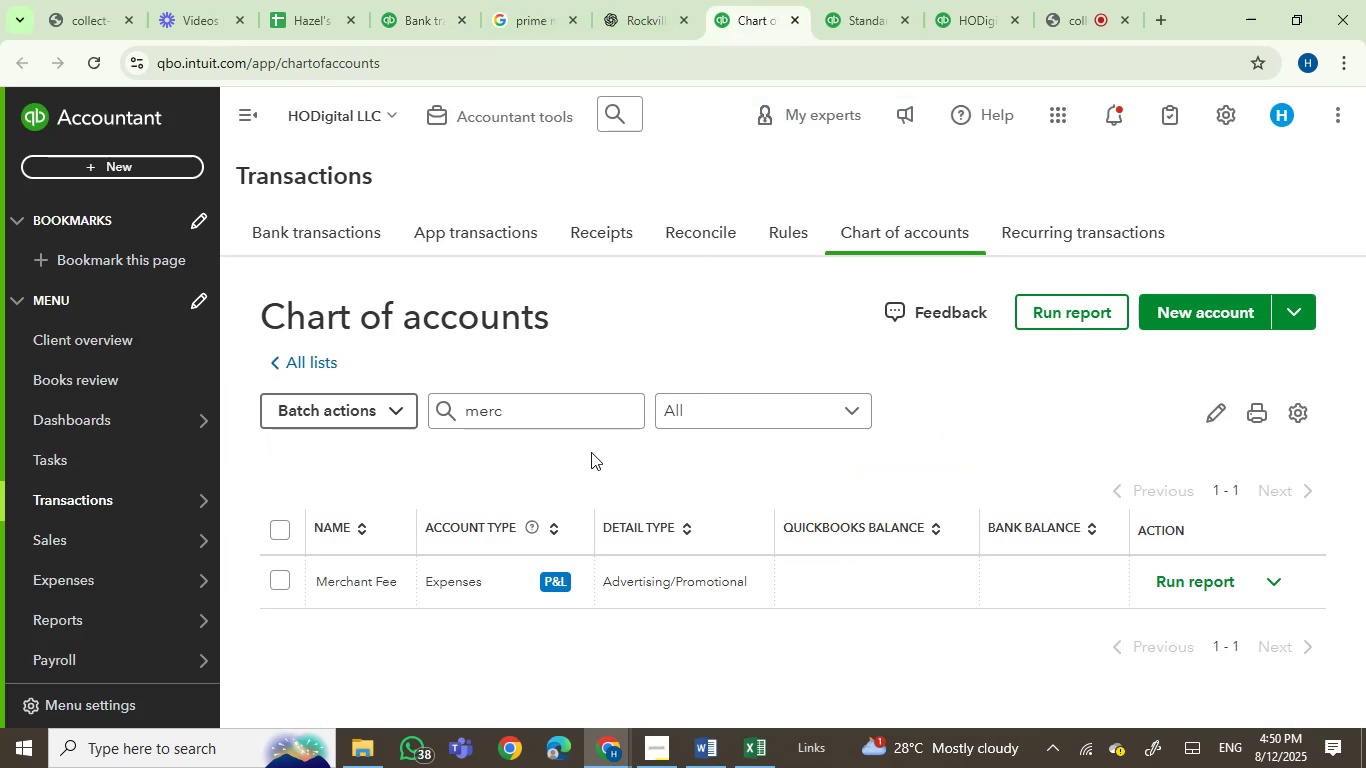 
left_click_drag(start_coordinate=[586, 427], to_coordinate=[269, 414])
 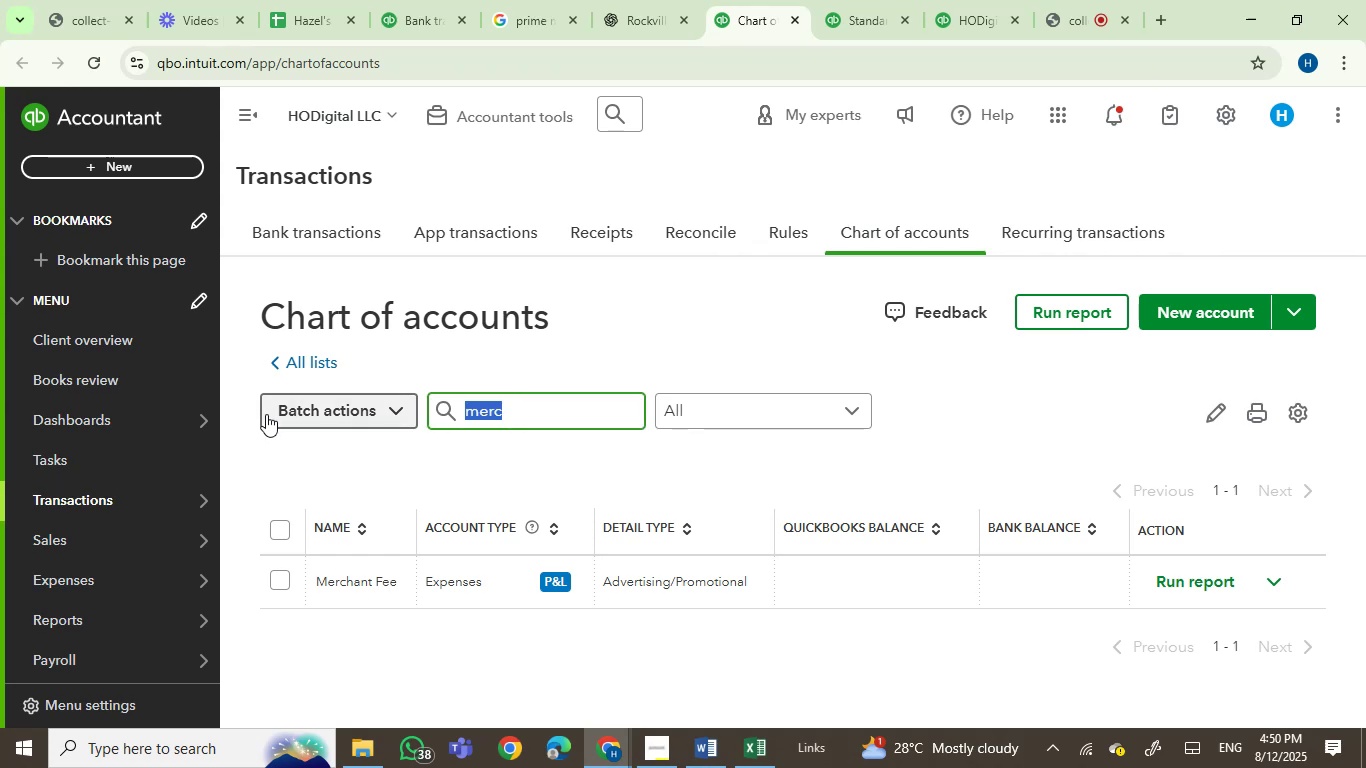 
type(ren)
 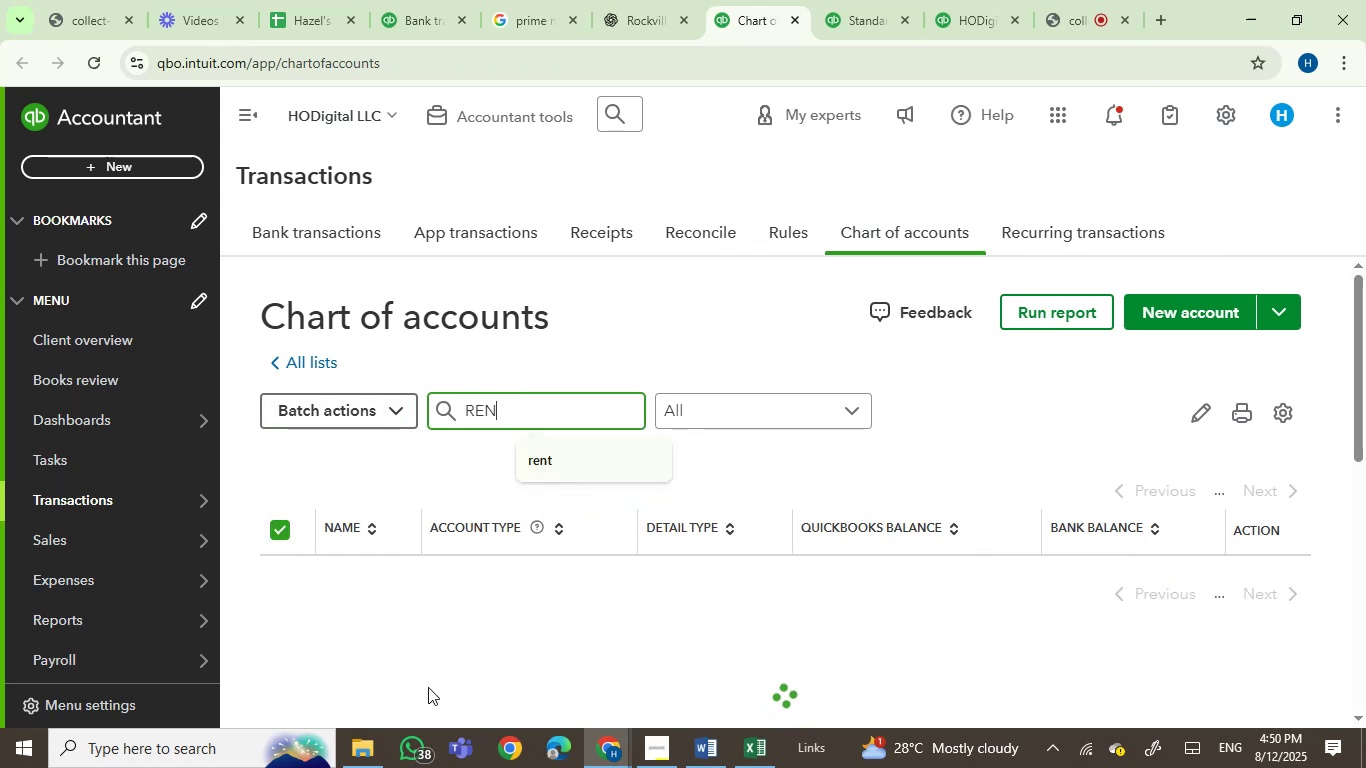 
wait(8.09)
 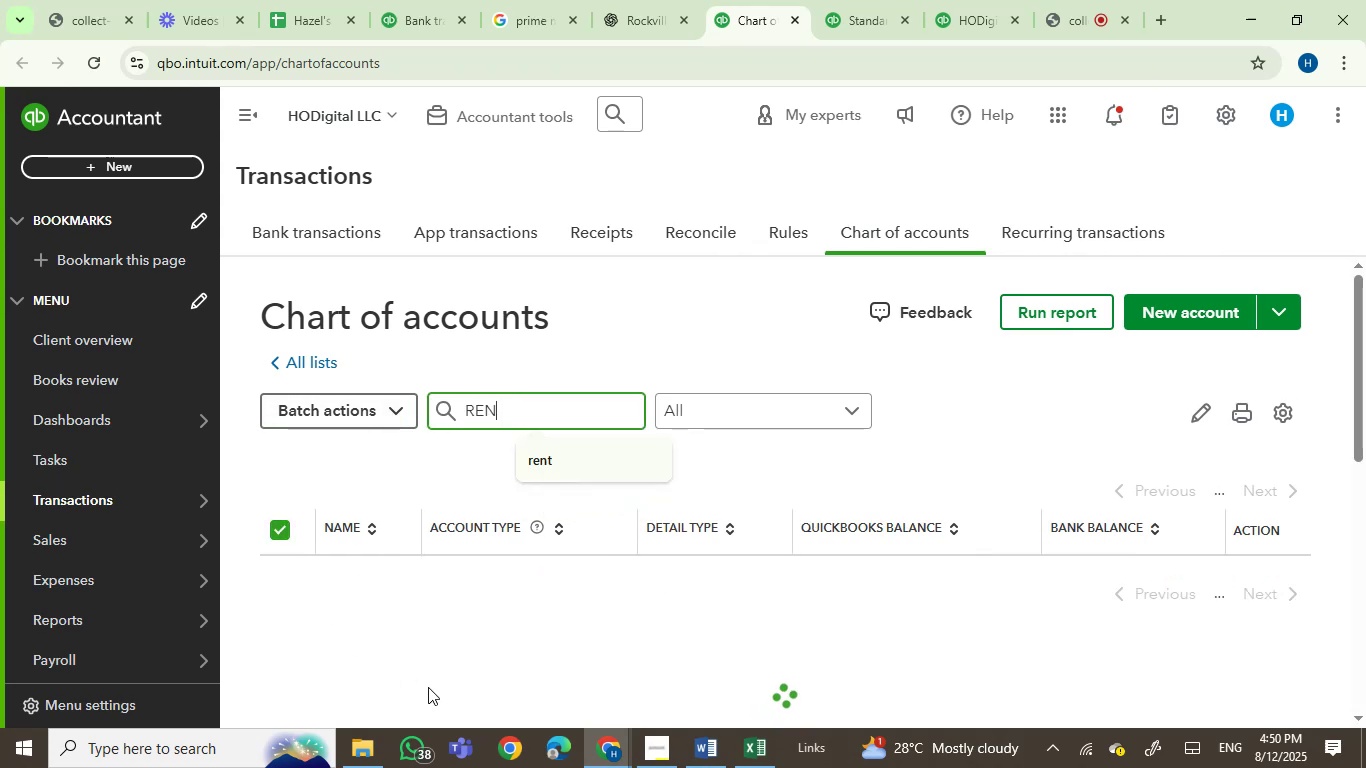 
key(T)
 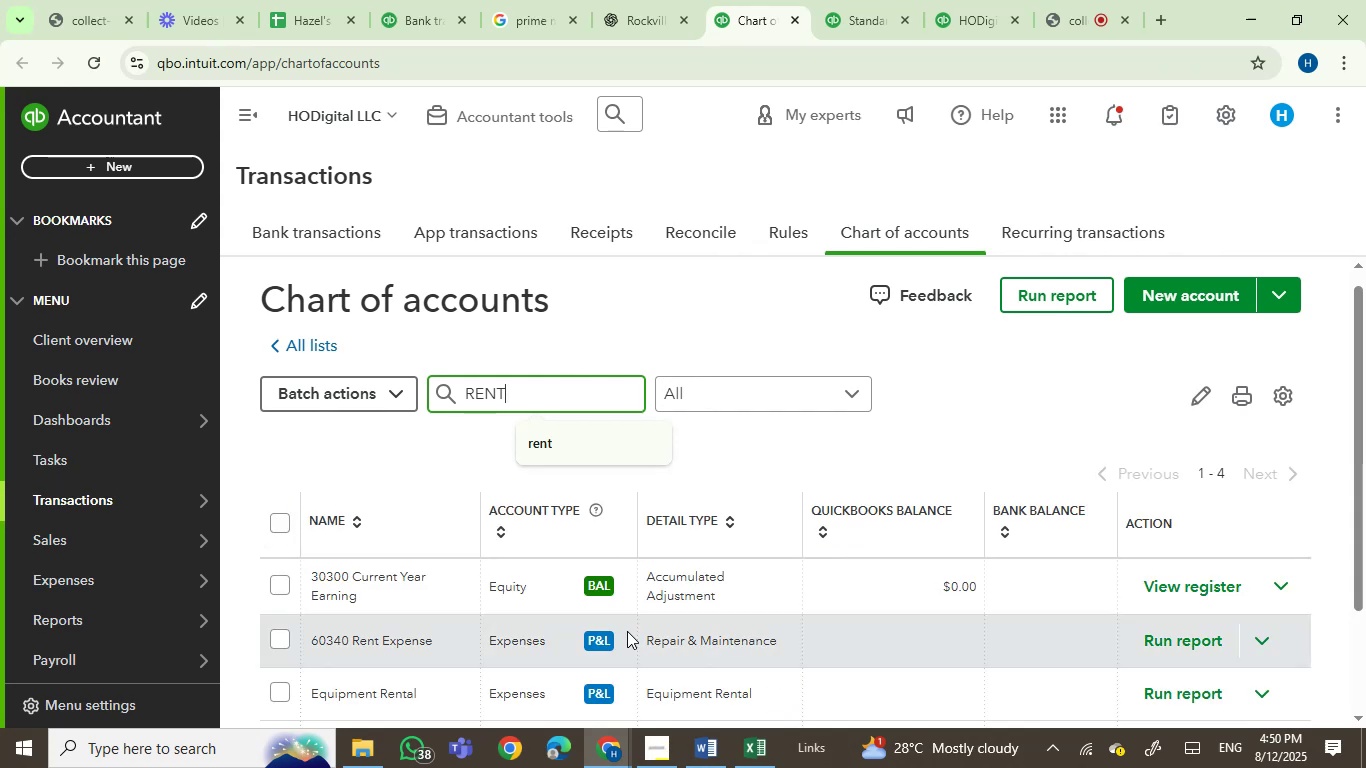 
key(Space)
 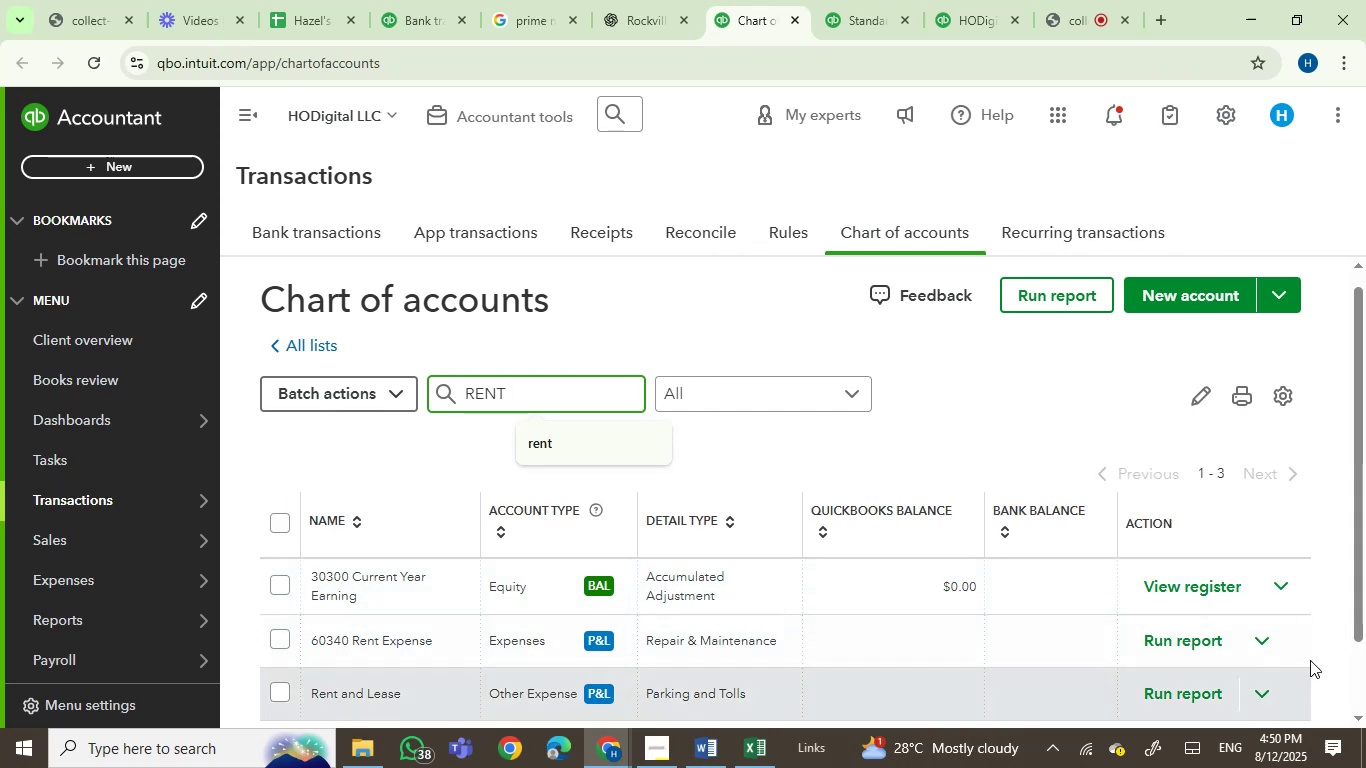 
left_click([1269, 641])
 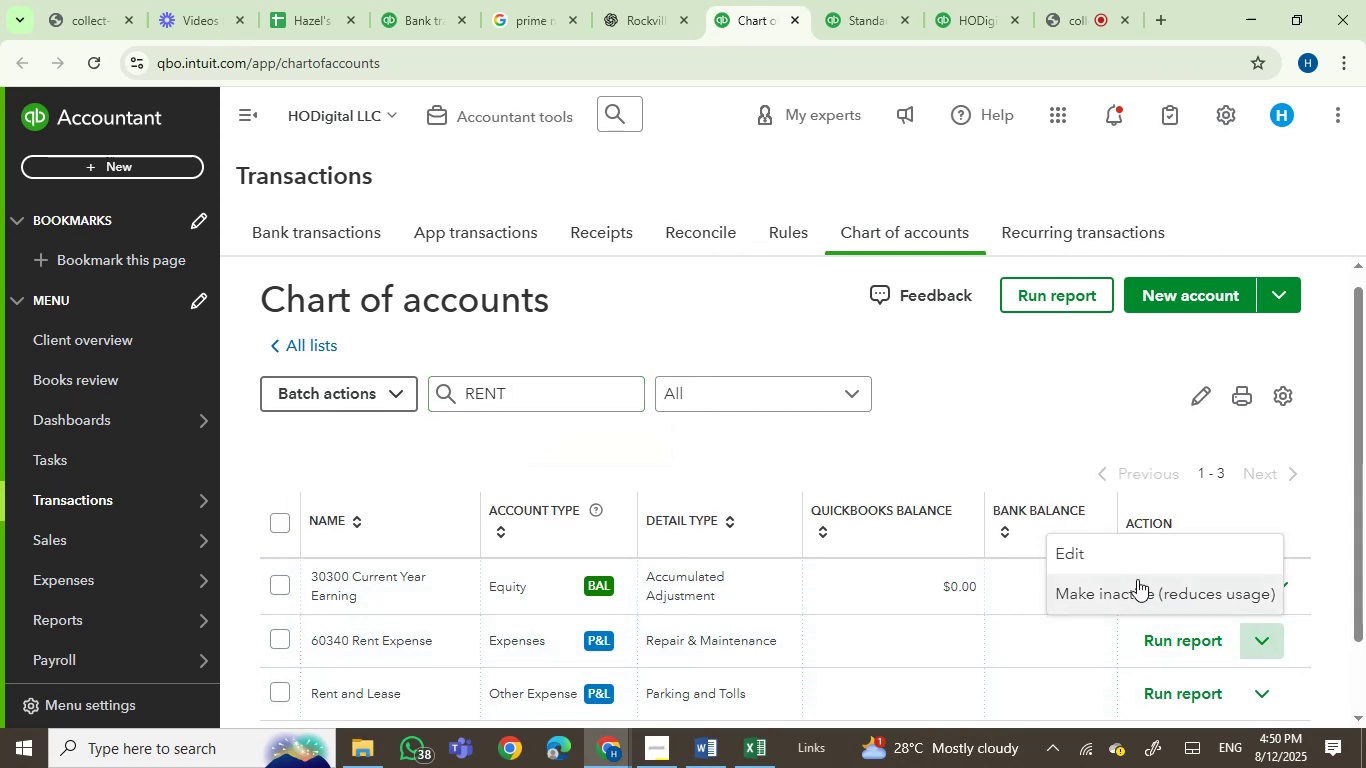 
left_click([1093, 555])
 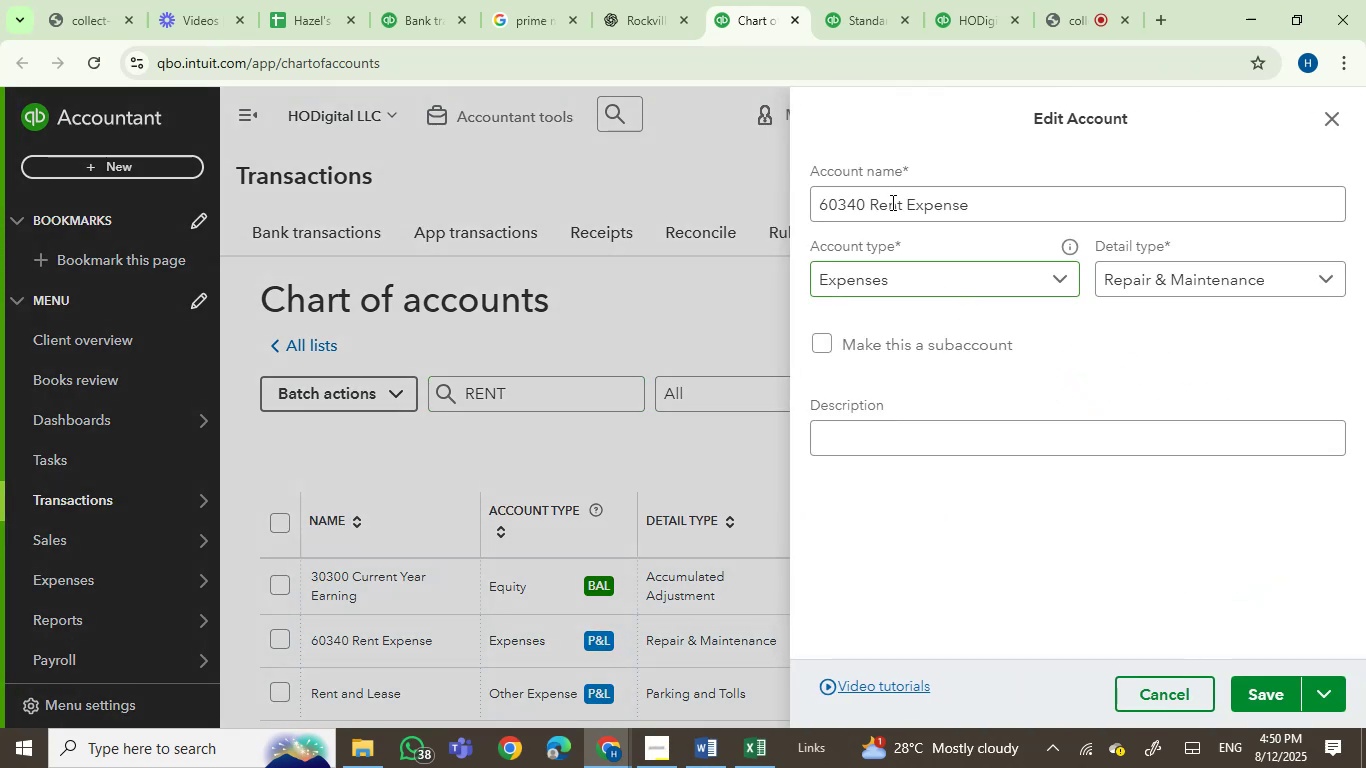 
double_click([830, 208])
 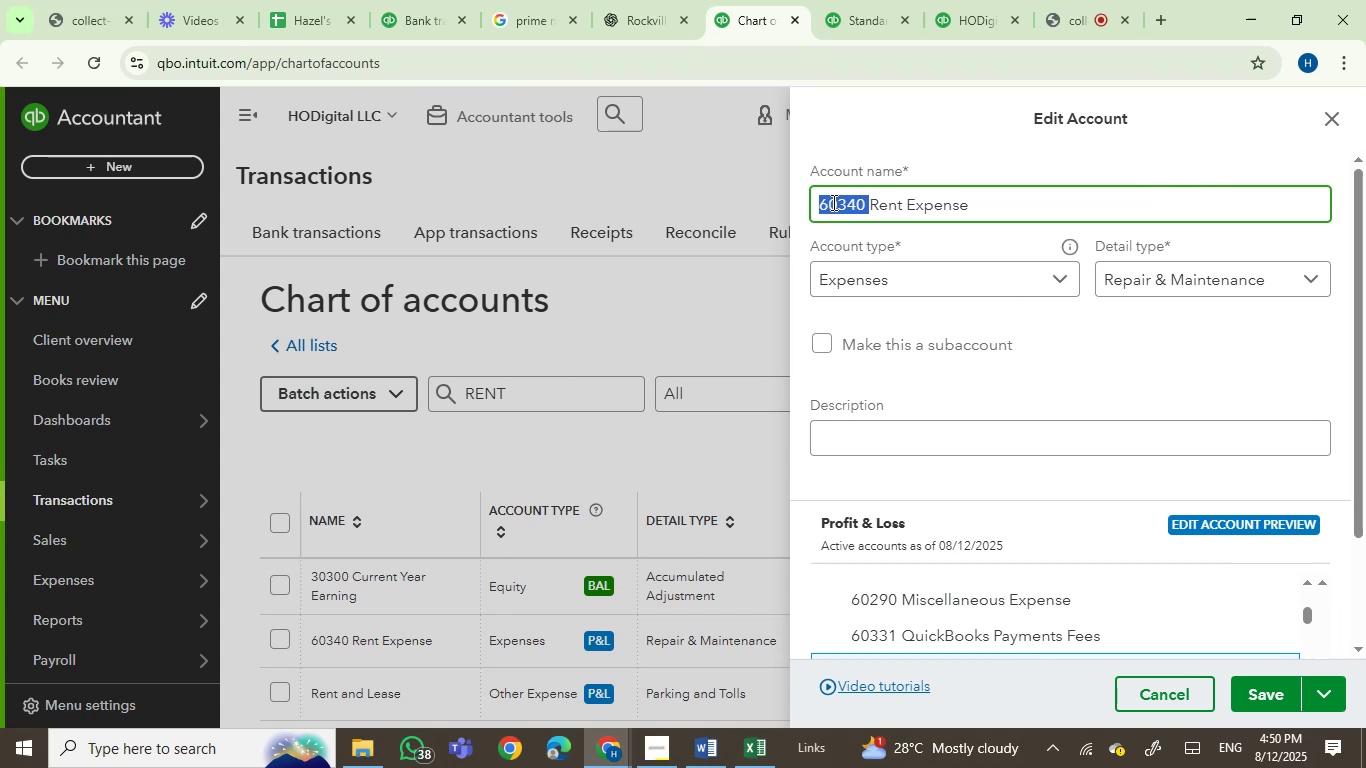 
key(Backspace)
 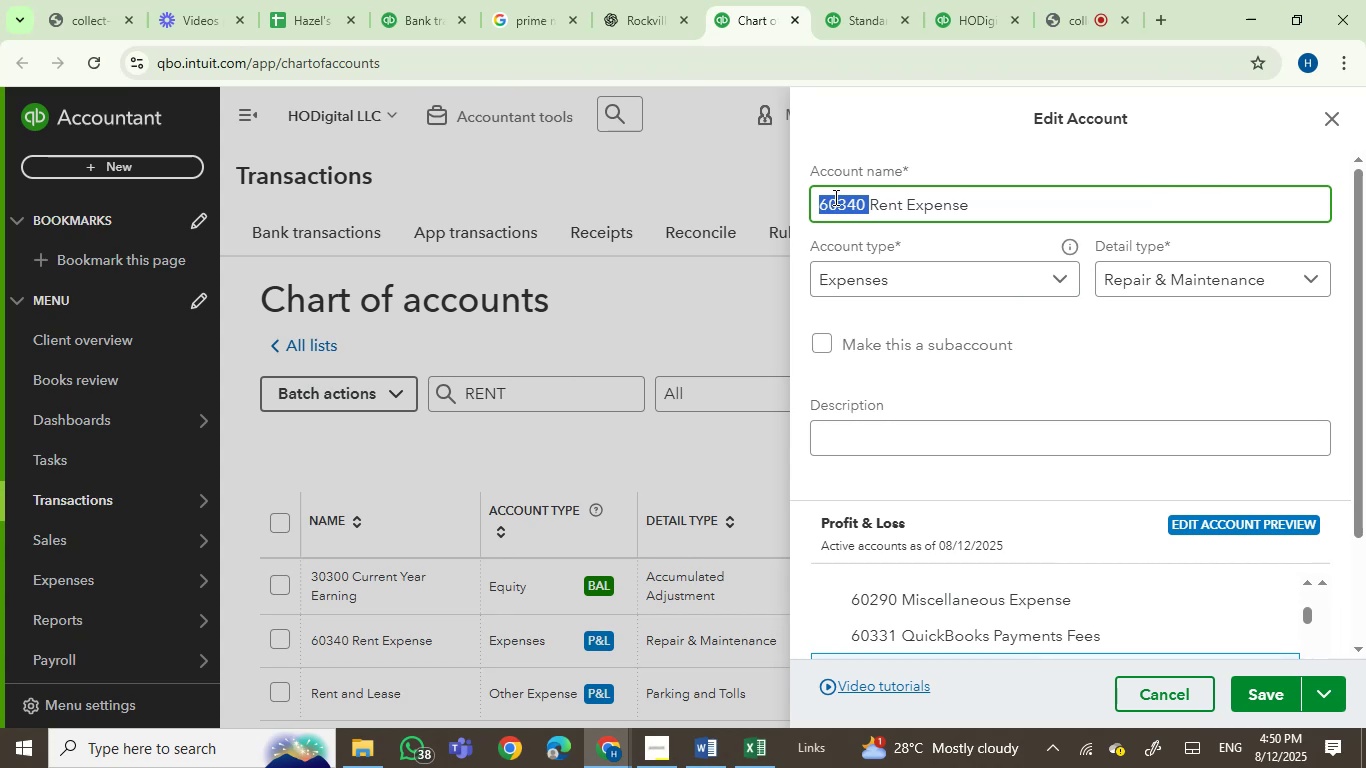 
key(Enter)
 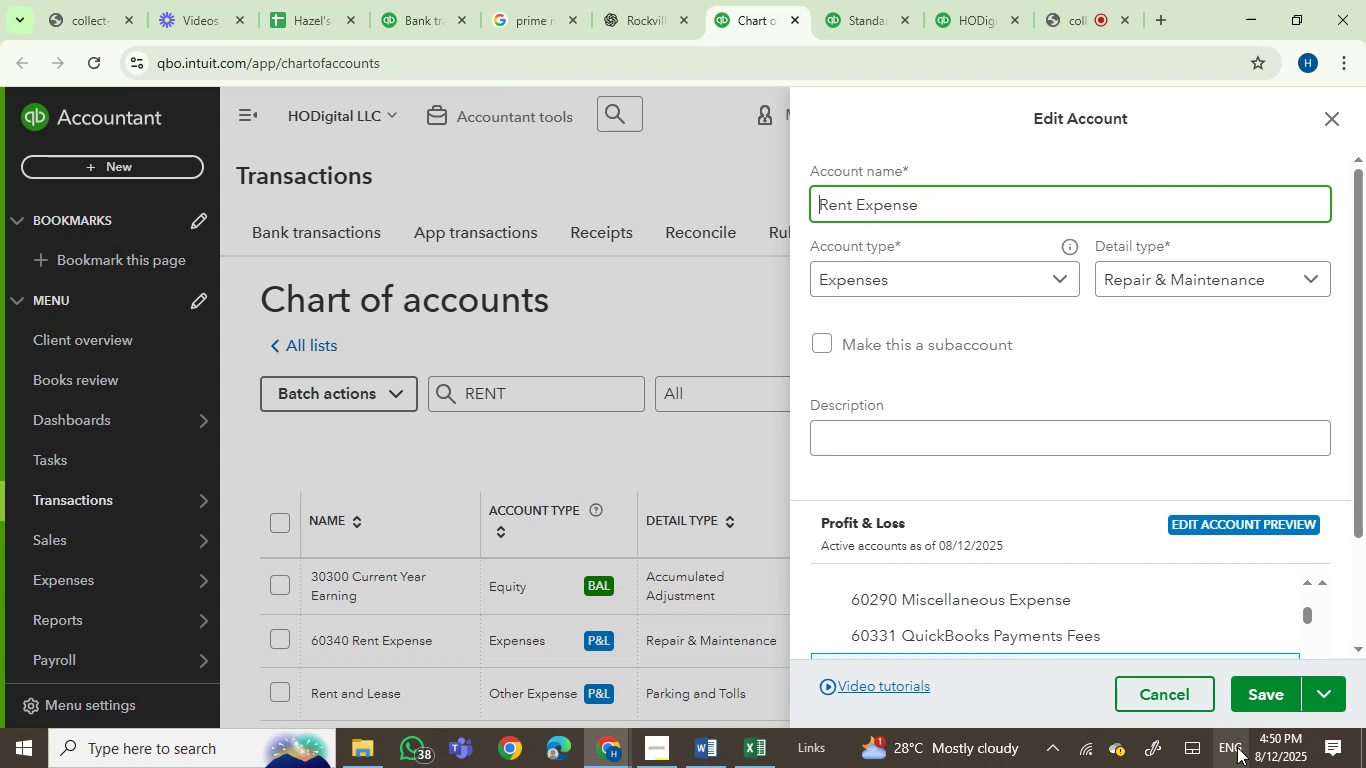 
left_click([1260, 686])
 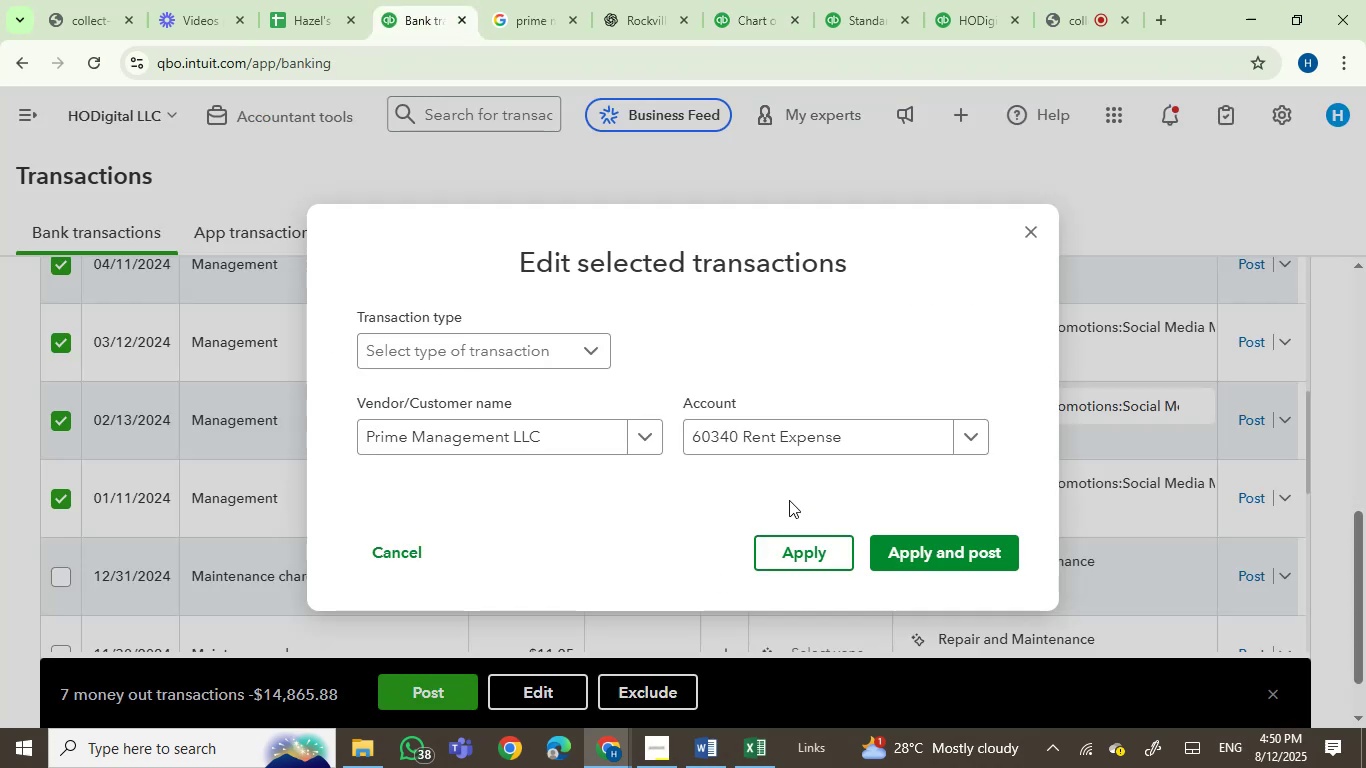 
left_click([952, 555])
 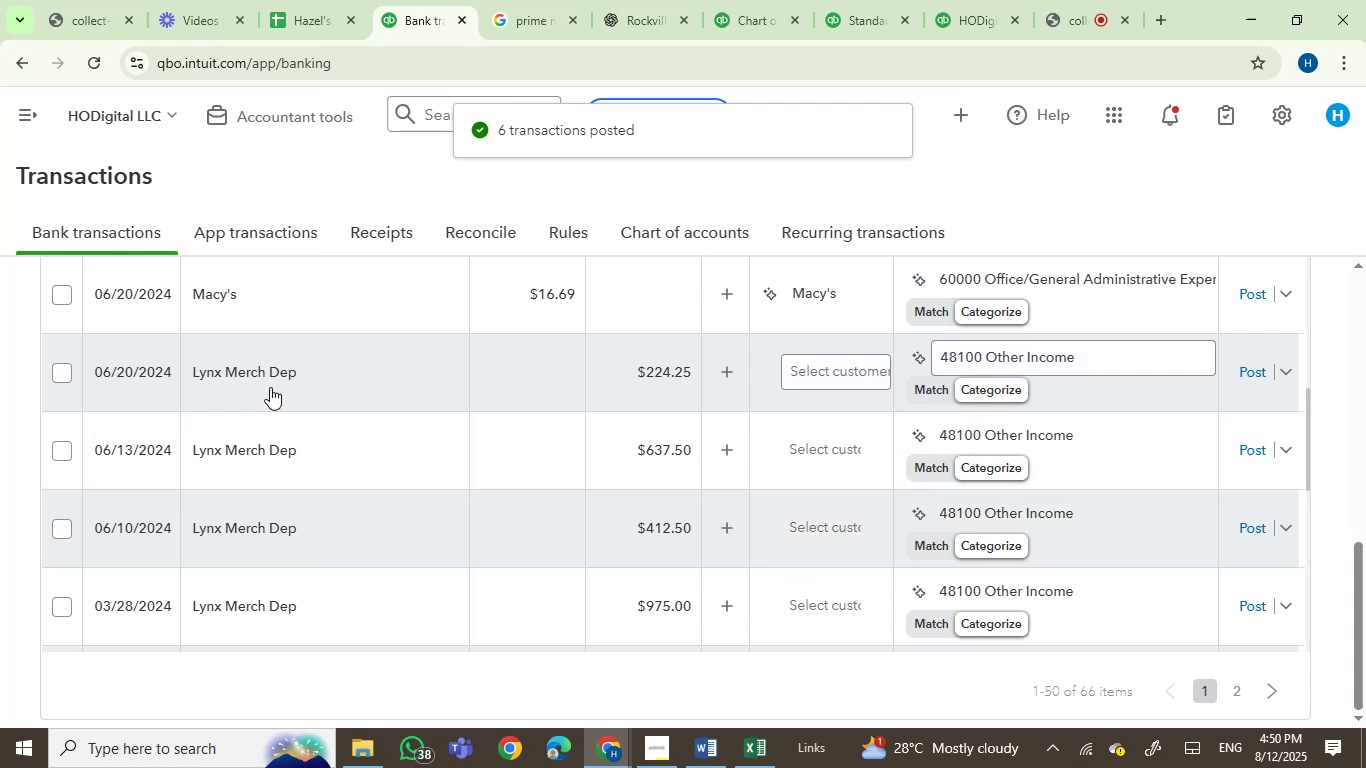 
wait(12.0)
 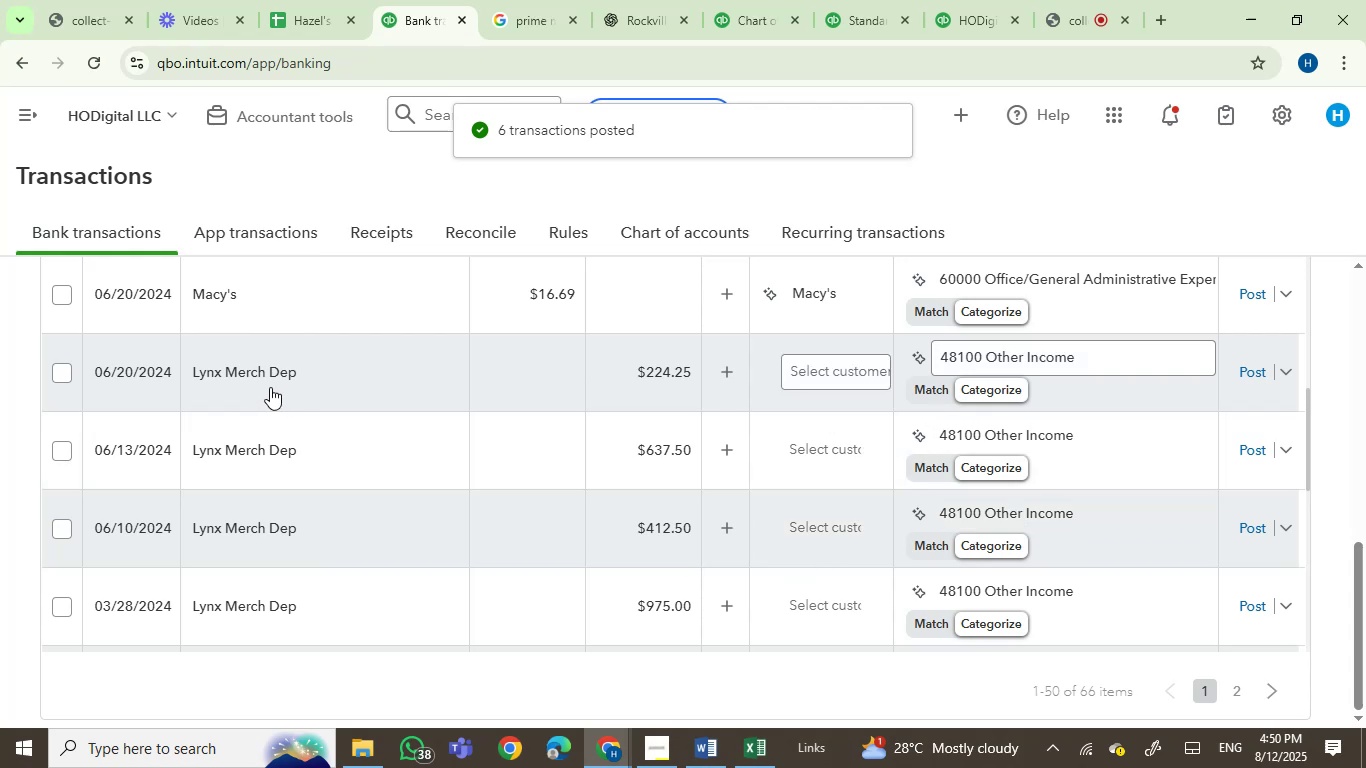 
left_click([67, 374])
 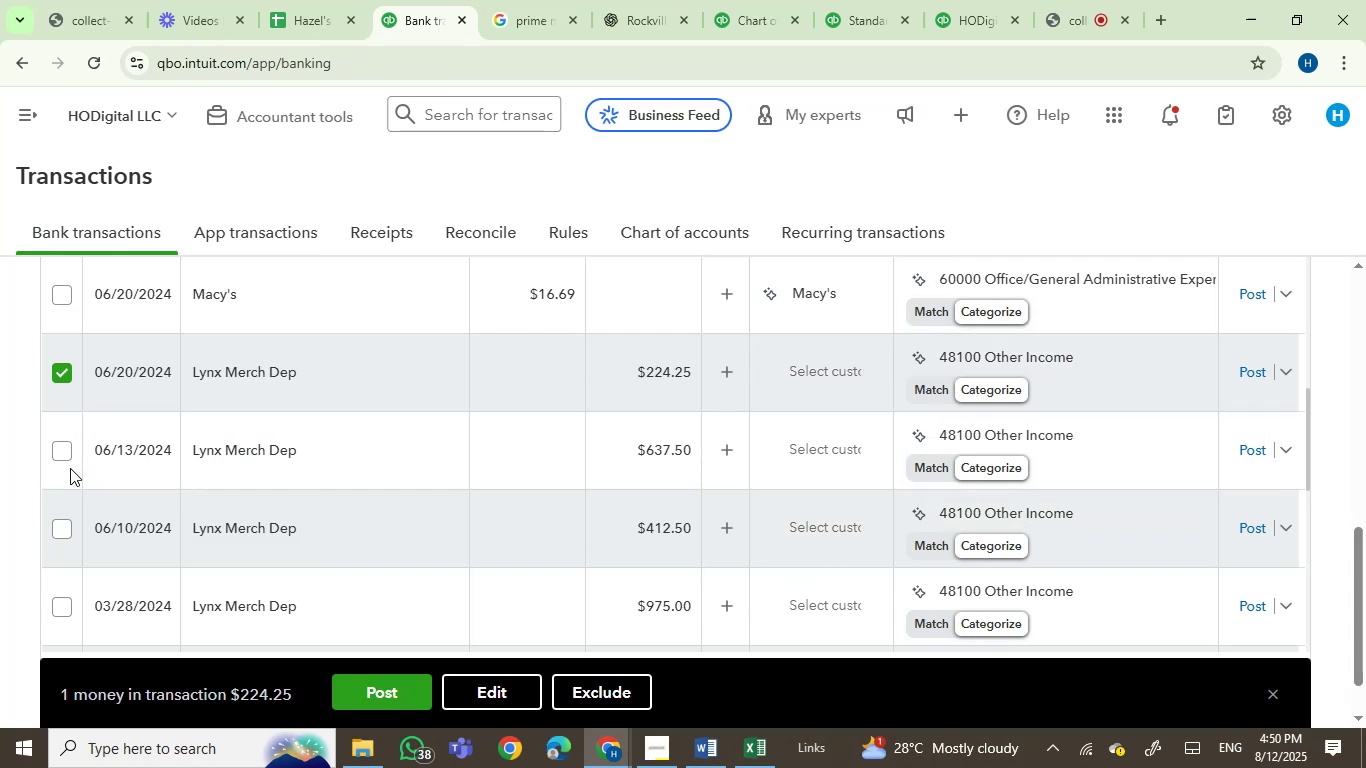 
left_click([61, 456])
 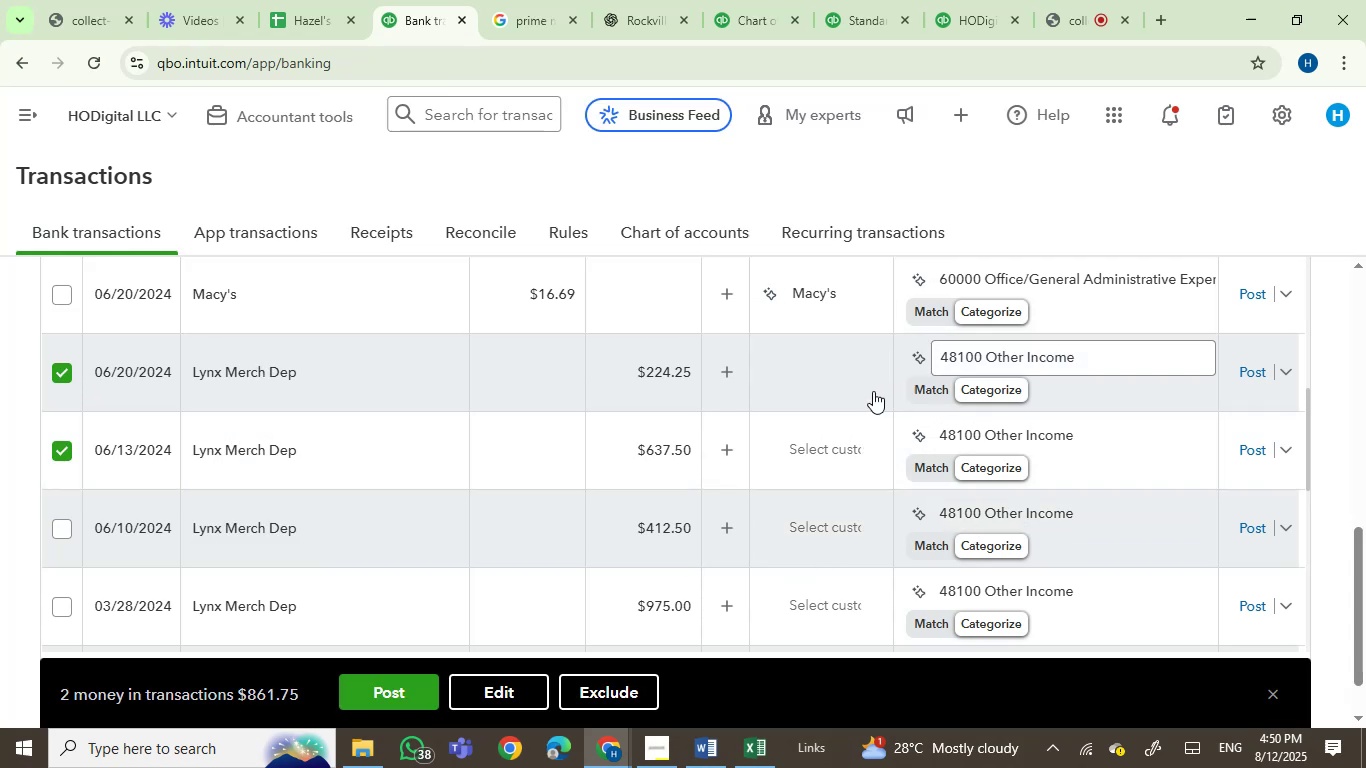 
left_click([836, 376])
 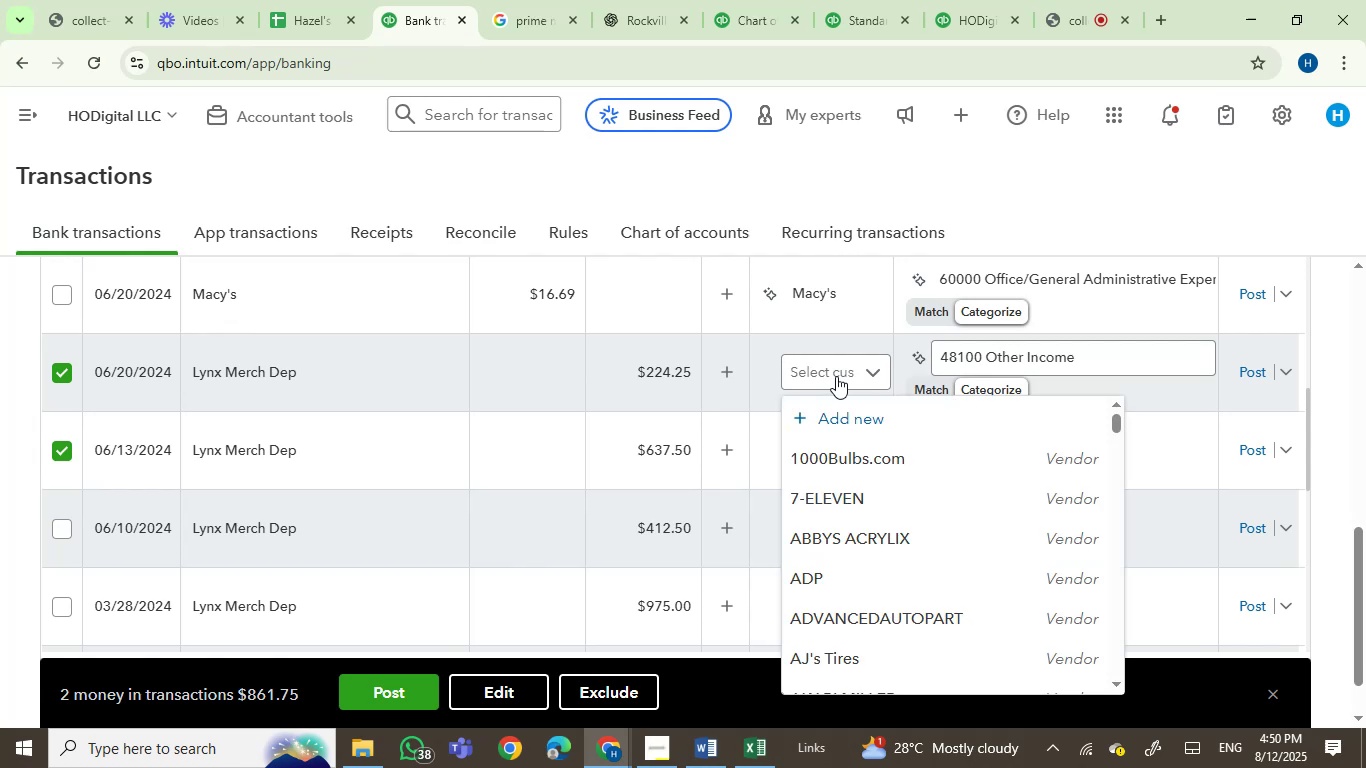 
type(lyn)
 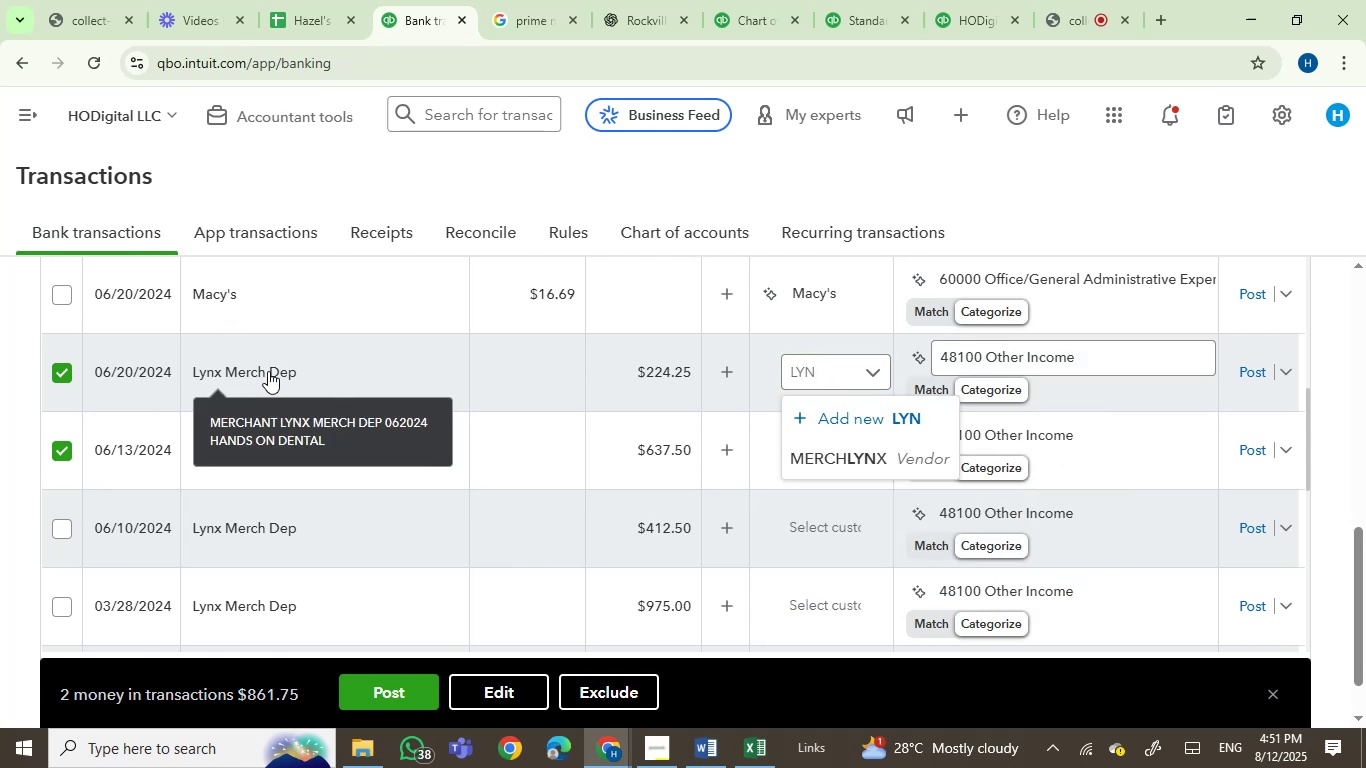 
wait(10.21)
 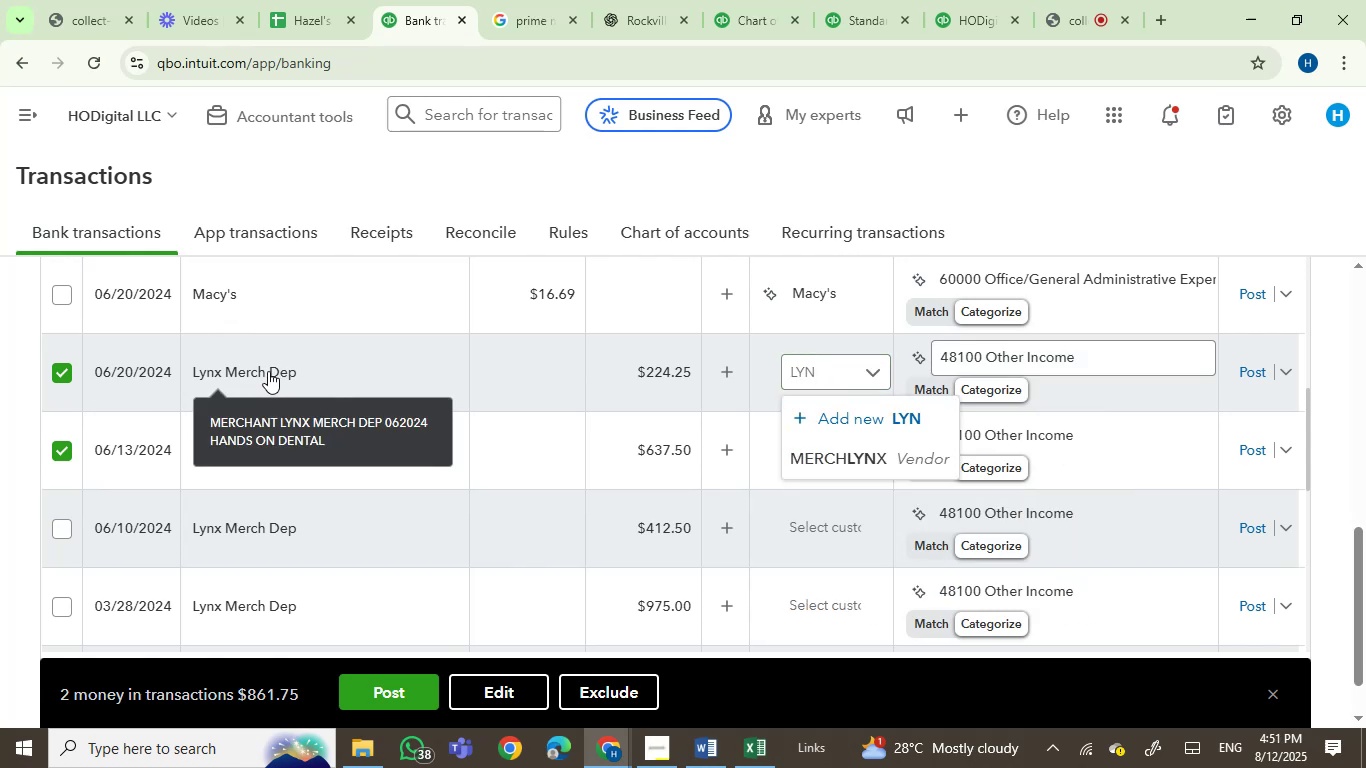 
left_click([267, 371])
 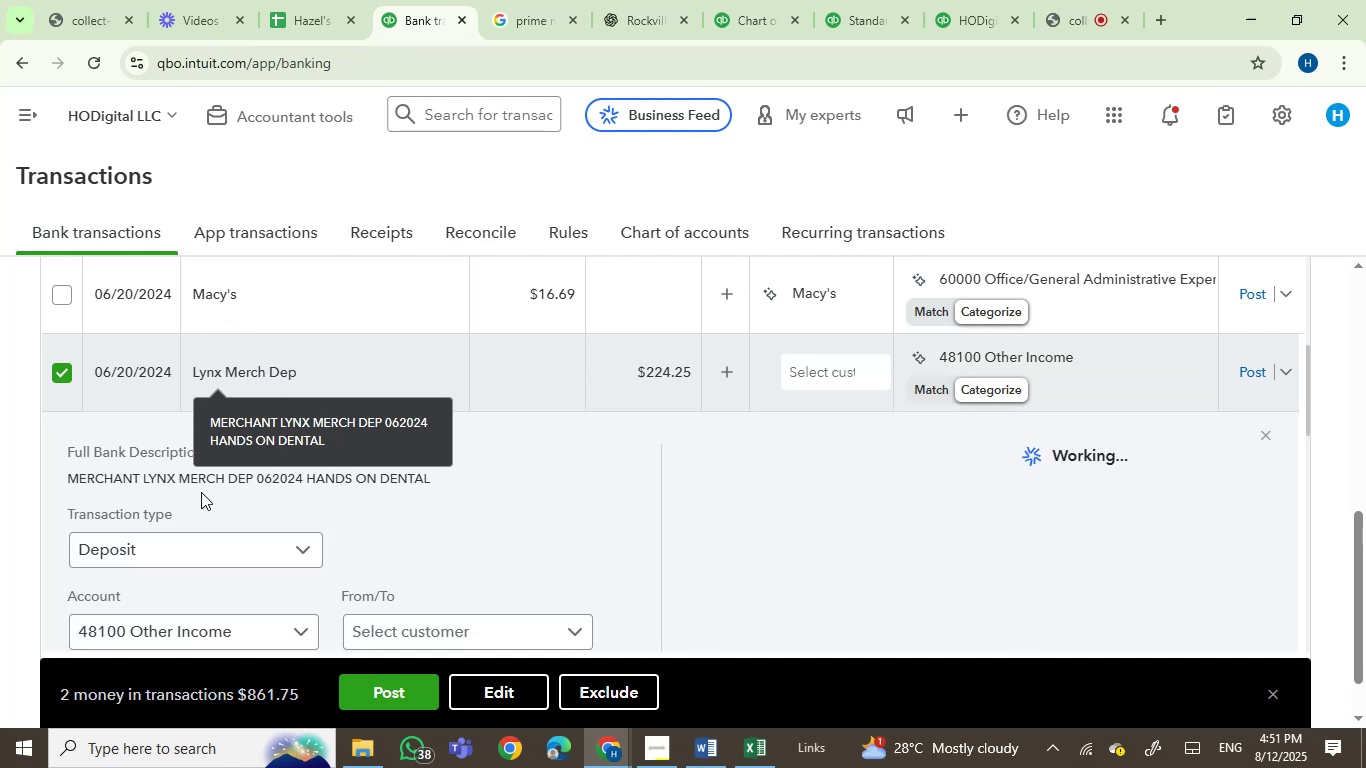 
left_click([103, 478])
 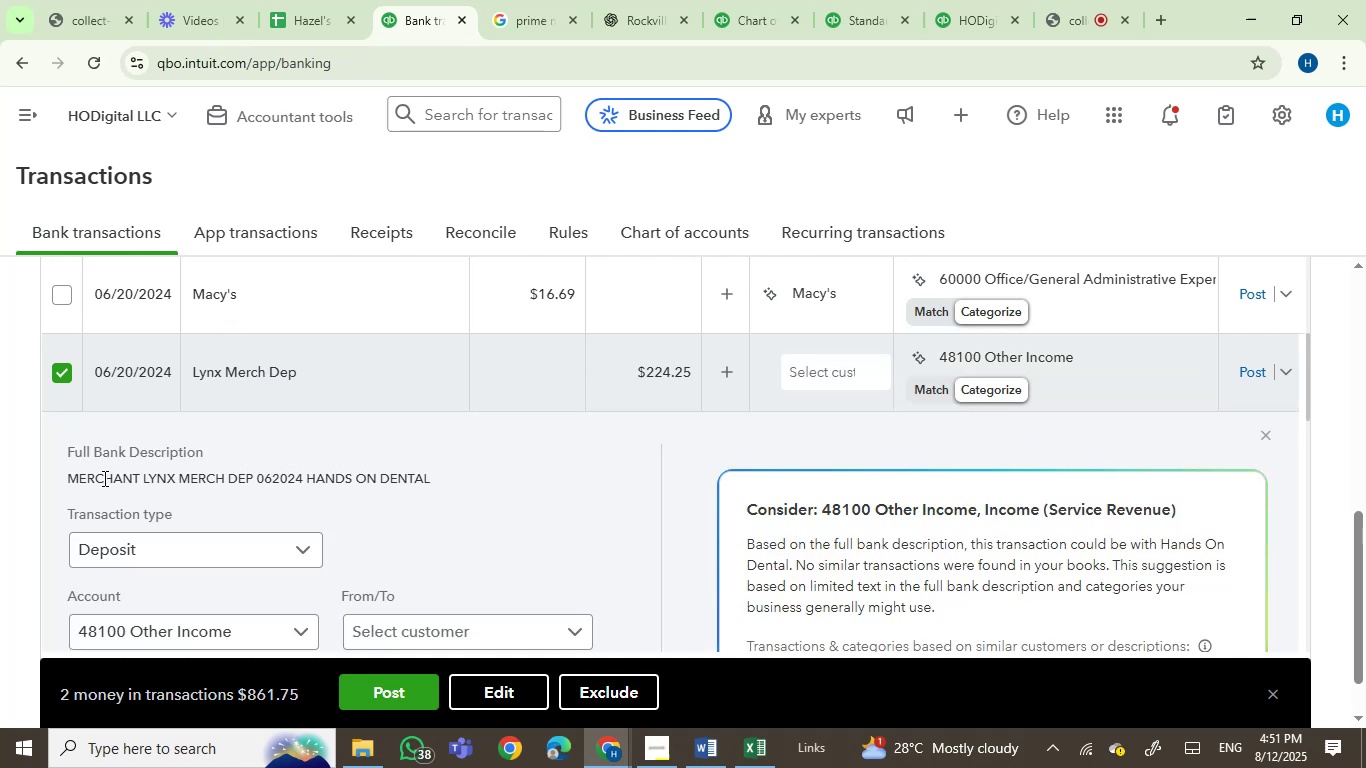 
left_click_drag(start_coordinate=[104, 478], to_coordinate=[223, 476])
 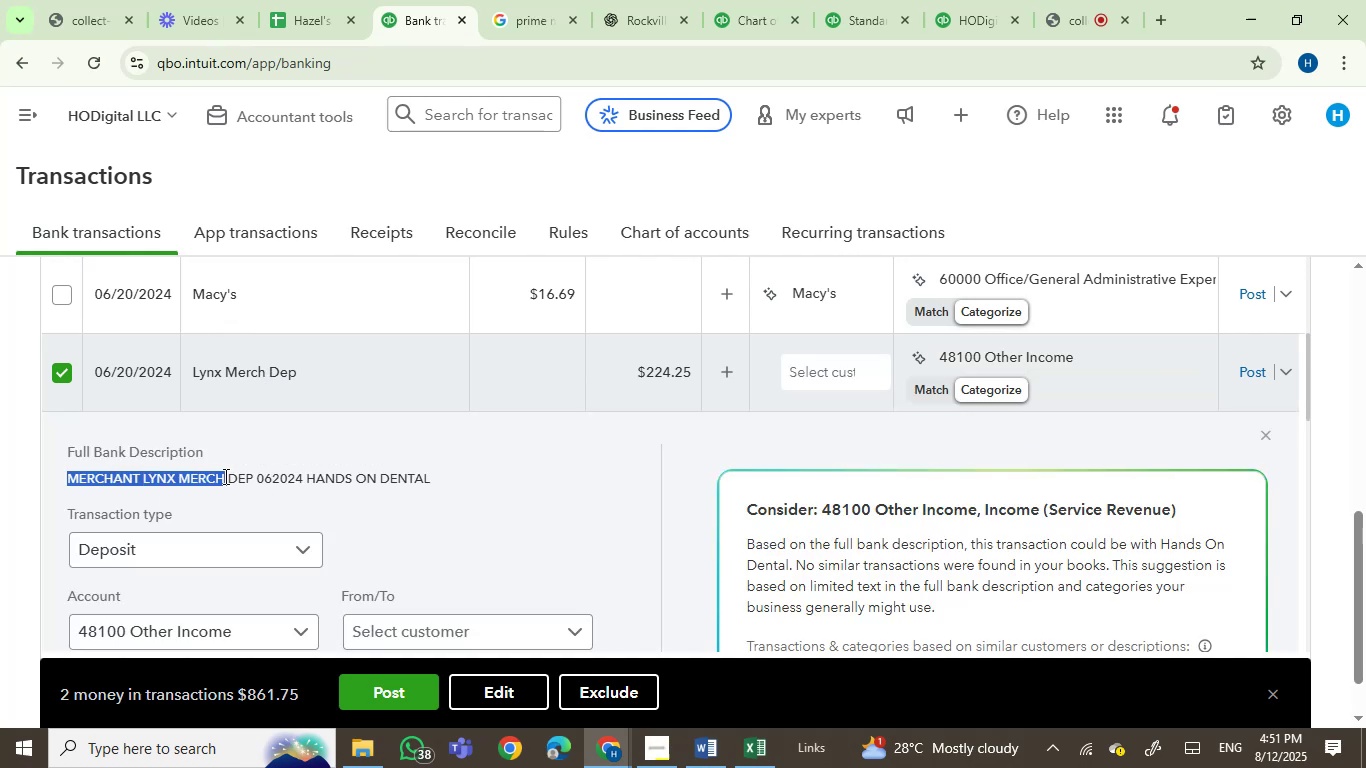 
key(Control+C)
 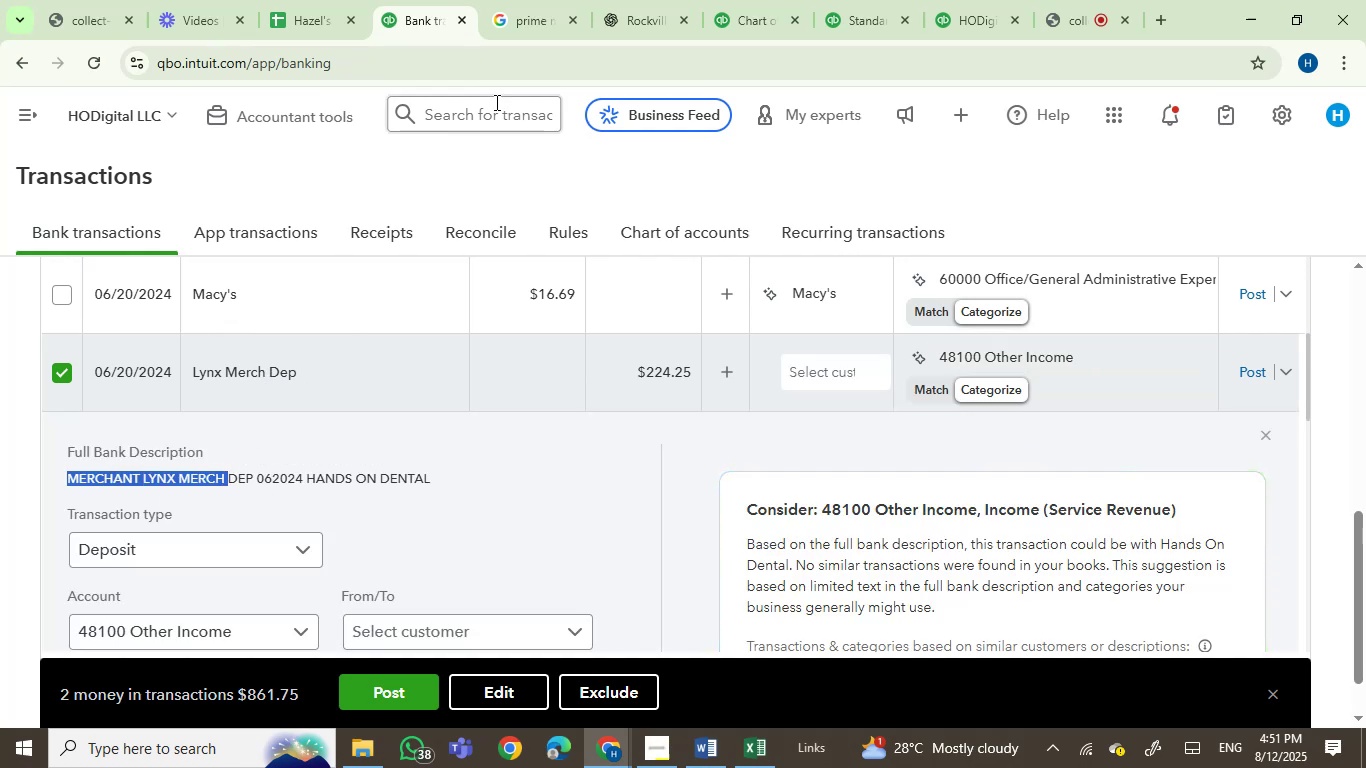 
left_click_drag(start_coordinate=[549, 0], to_coordinate=[549, 7])
 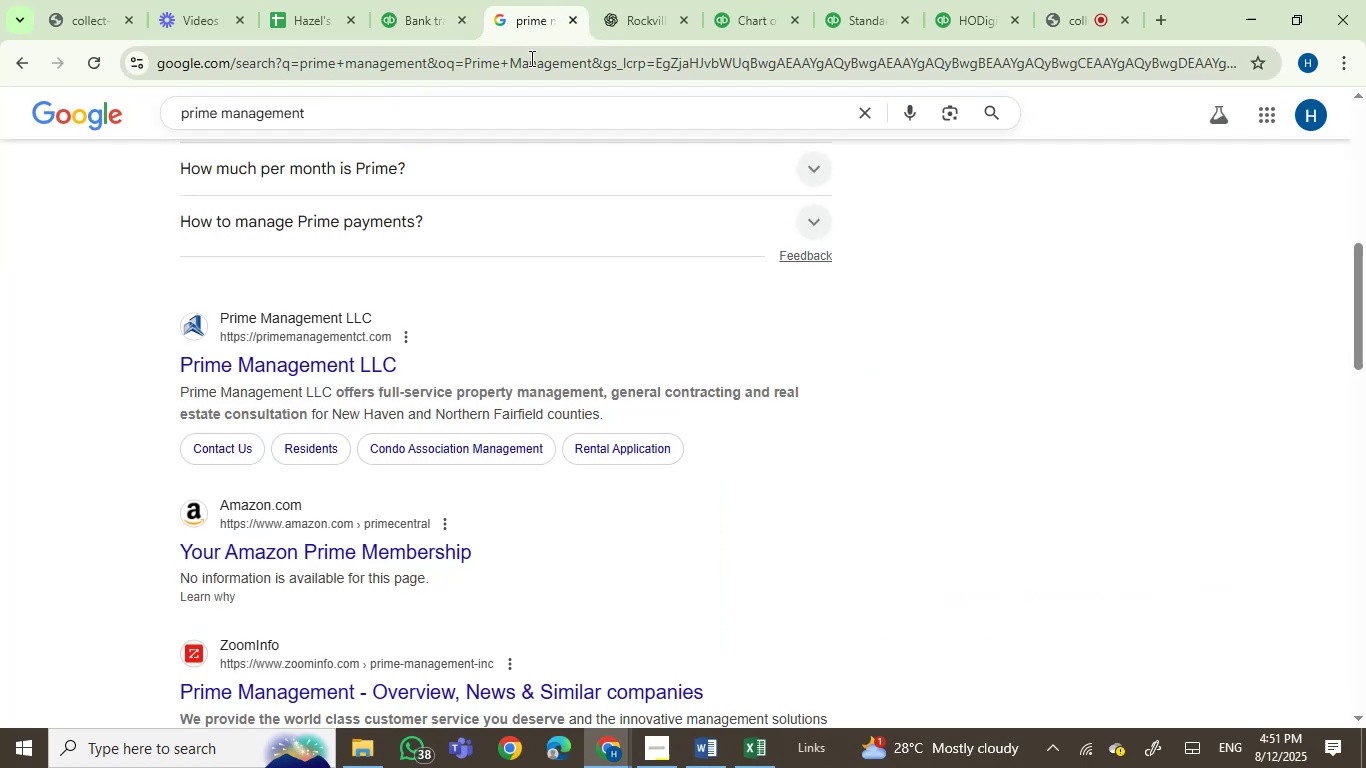 
double_click([530, 58])
 